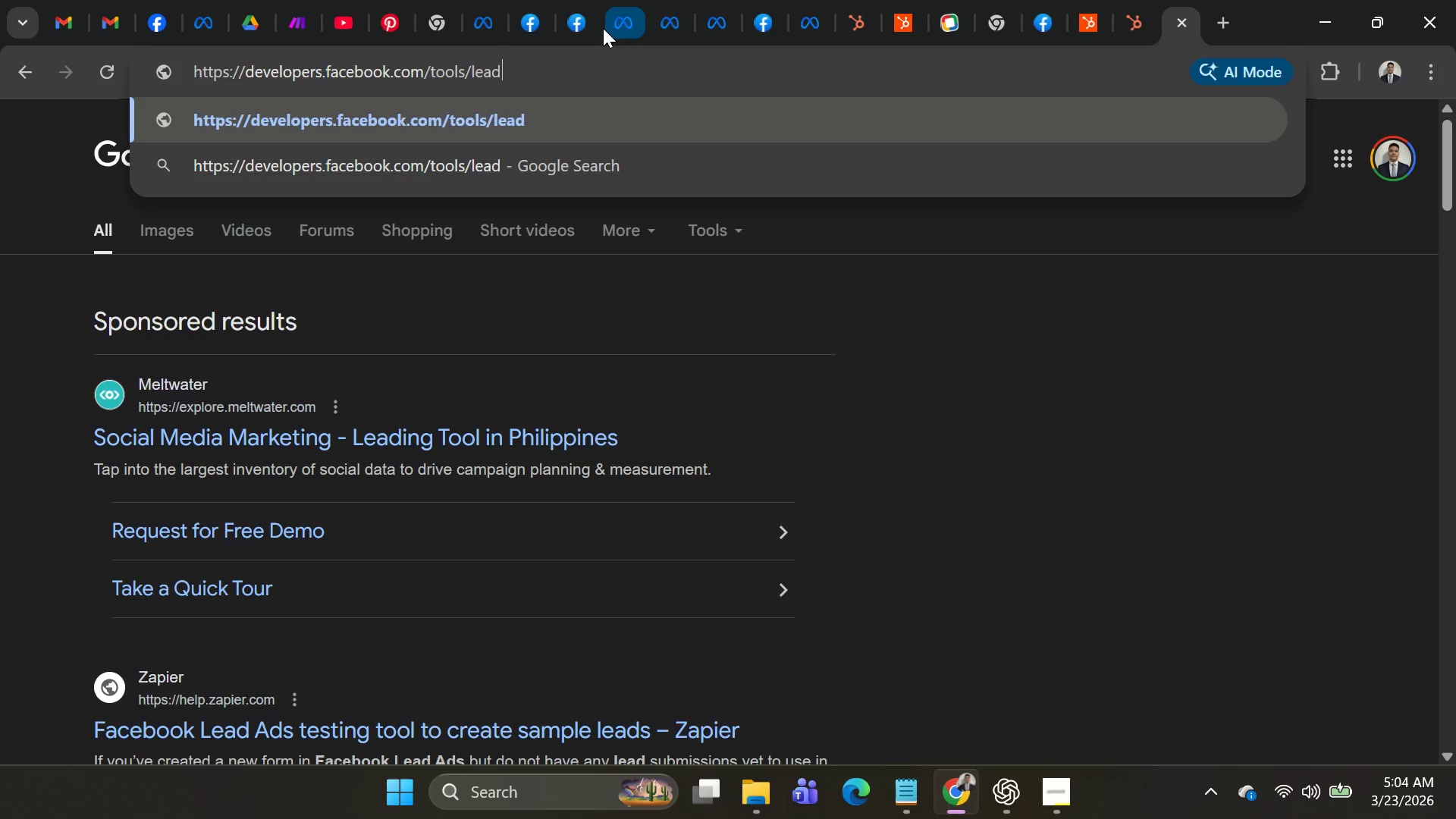 
type(-sf)
key(Backspace)
key(Backspace)
type(s)
key(Backspace)
type(ads)
 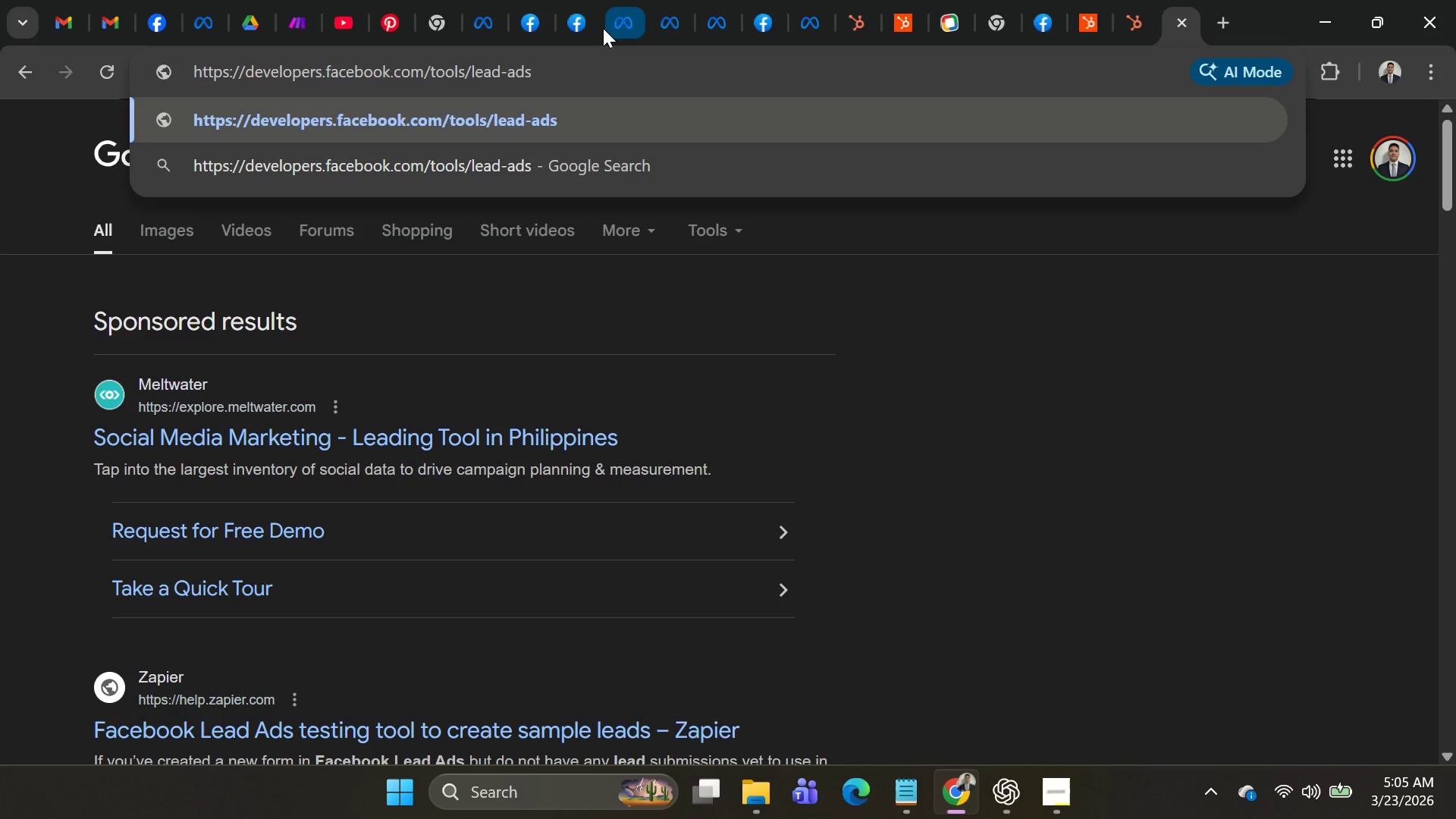 
wait(5.06)
 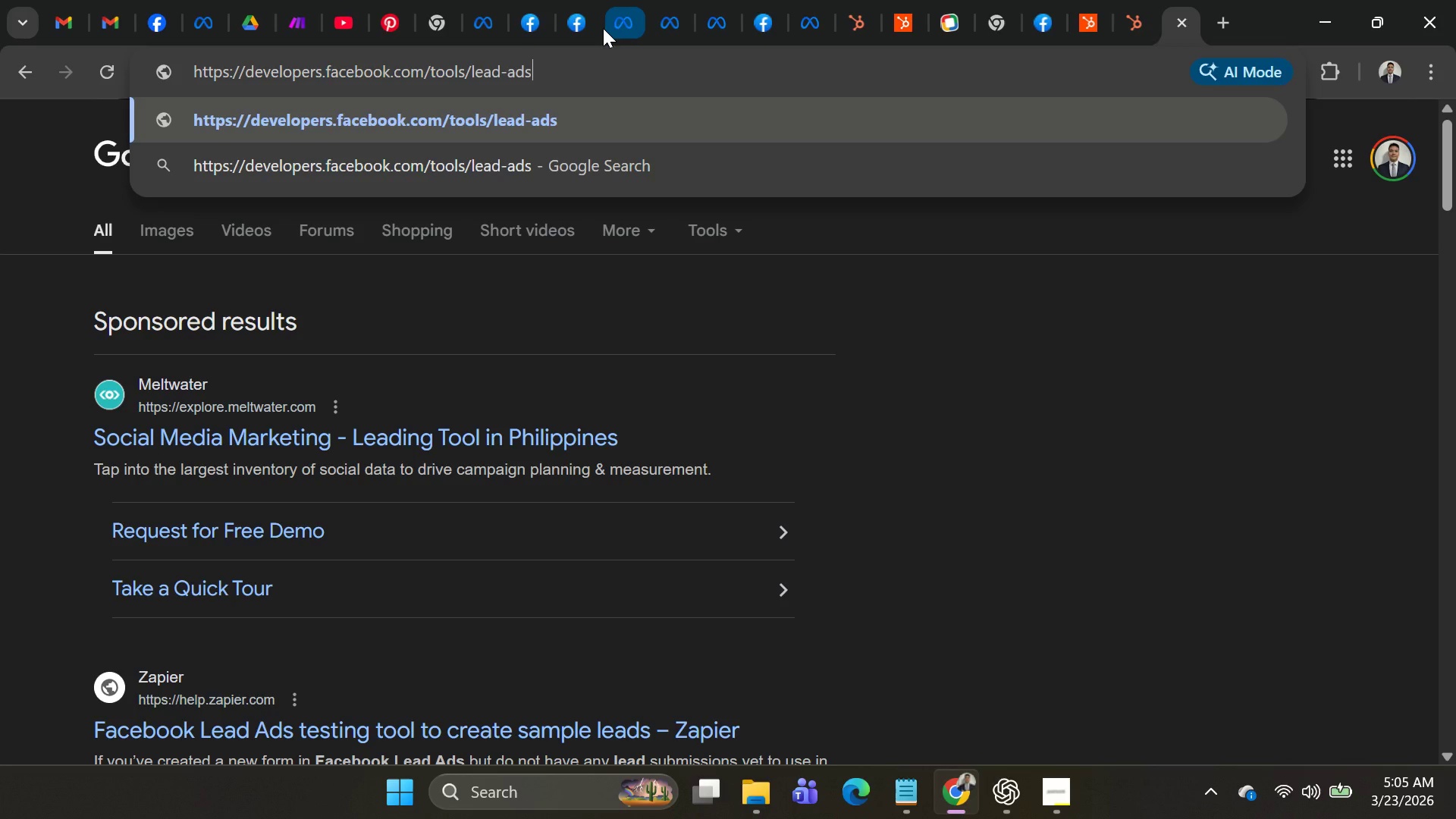 
type(-testing)
 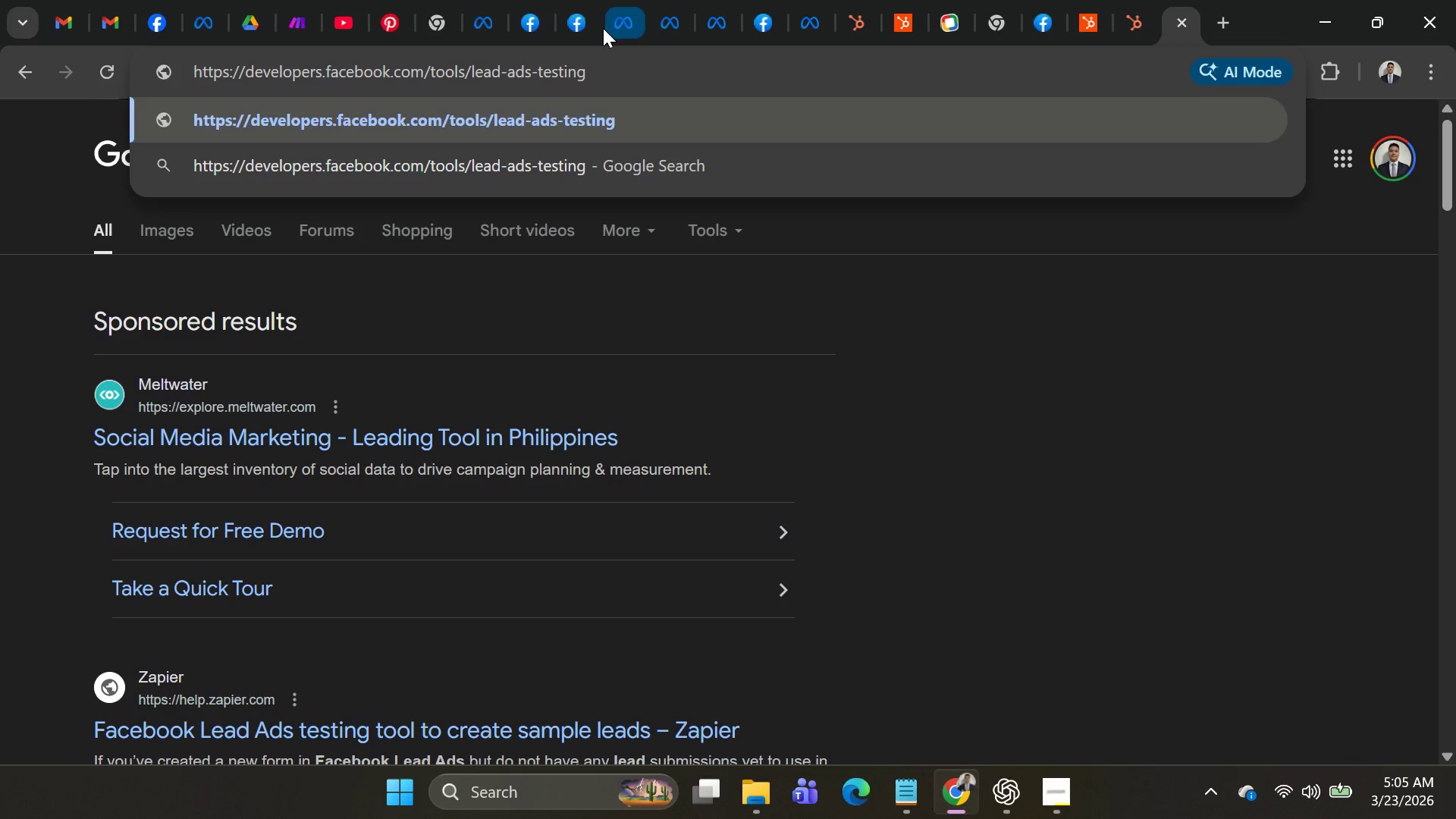 
key(Slash)
 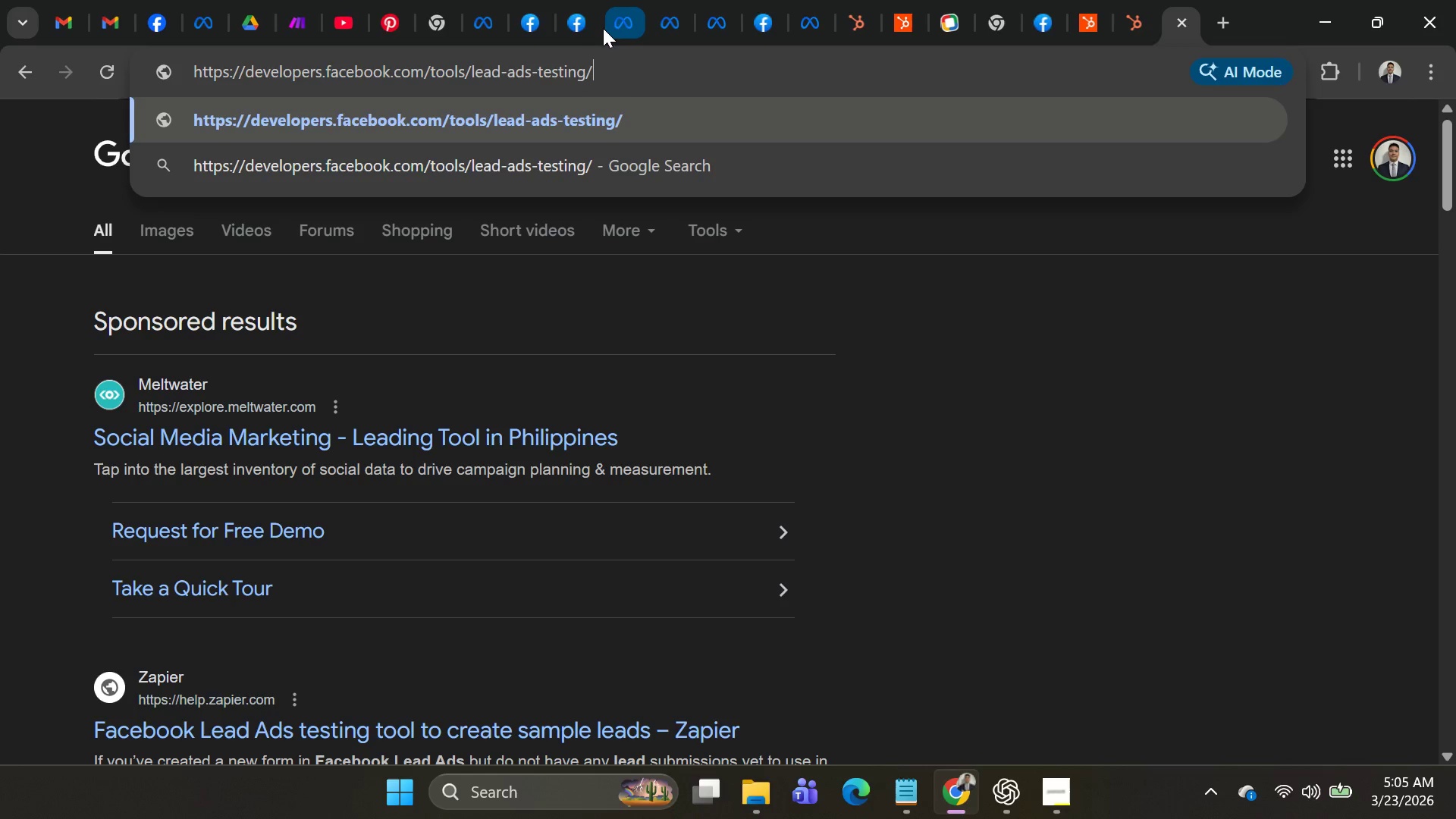 
key(Control+A)
 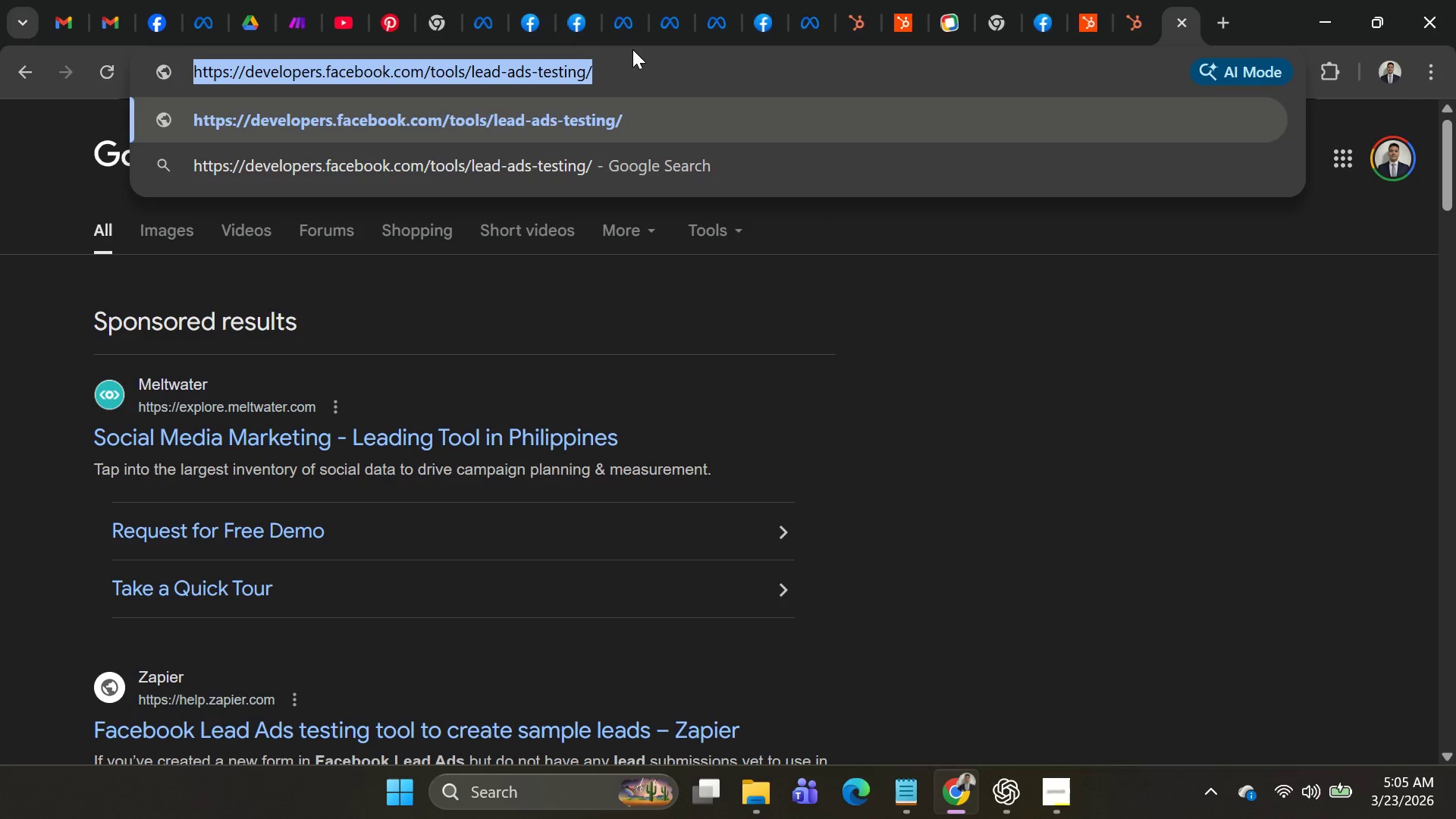 
key(Control+C)
 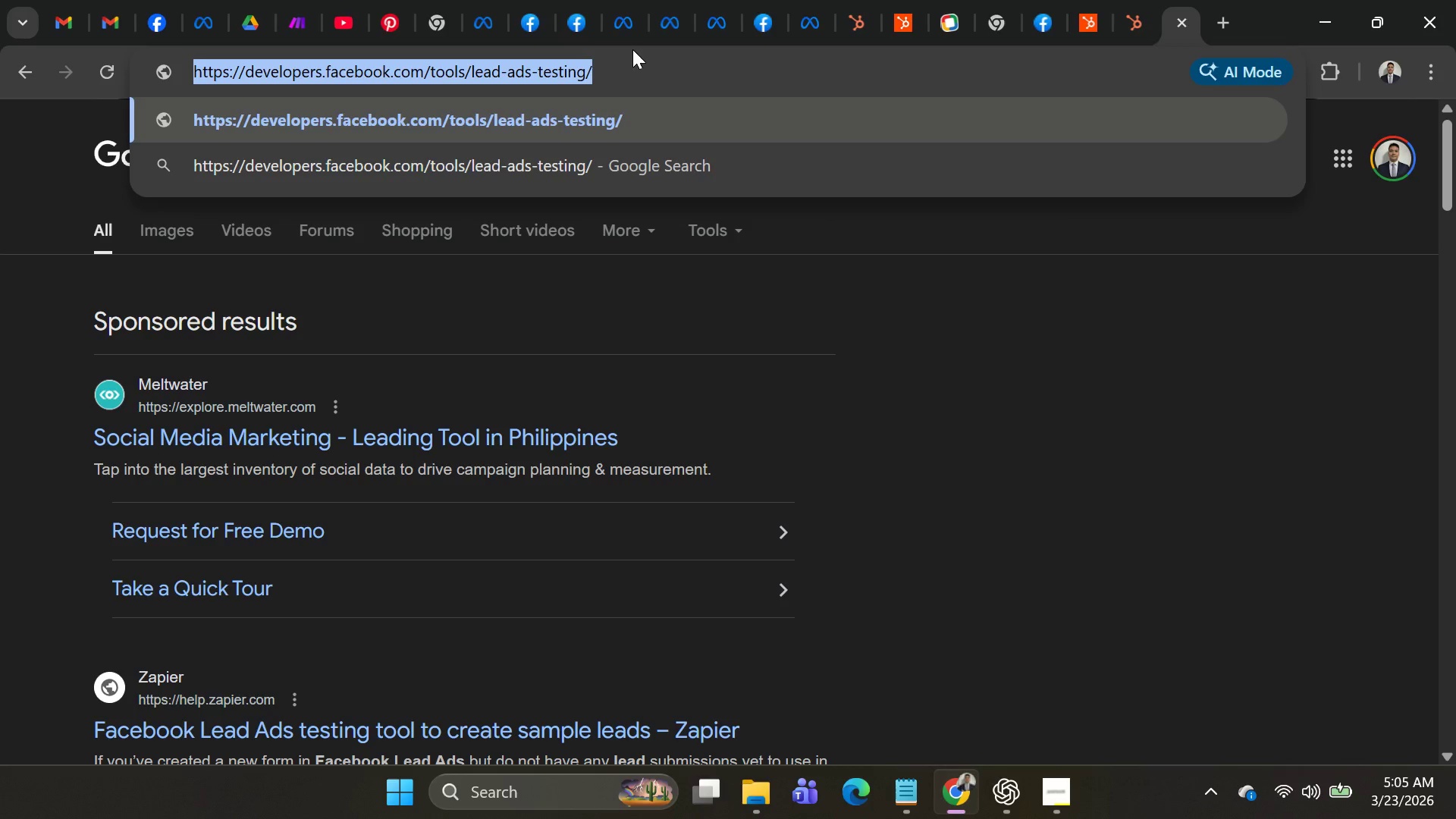 
key(Control+C)
 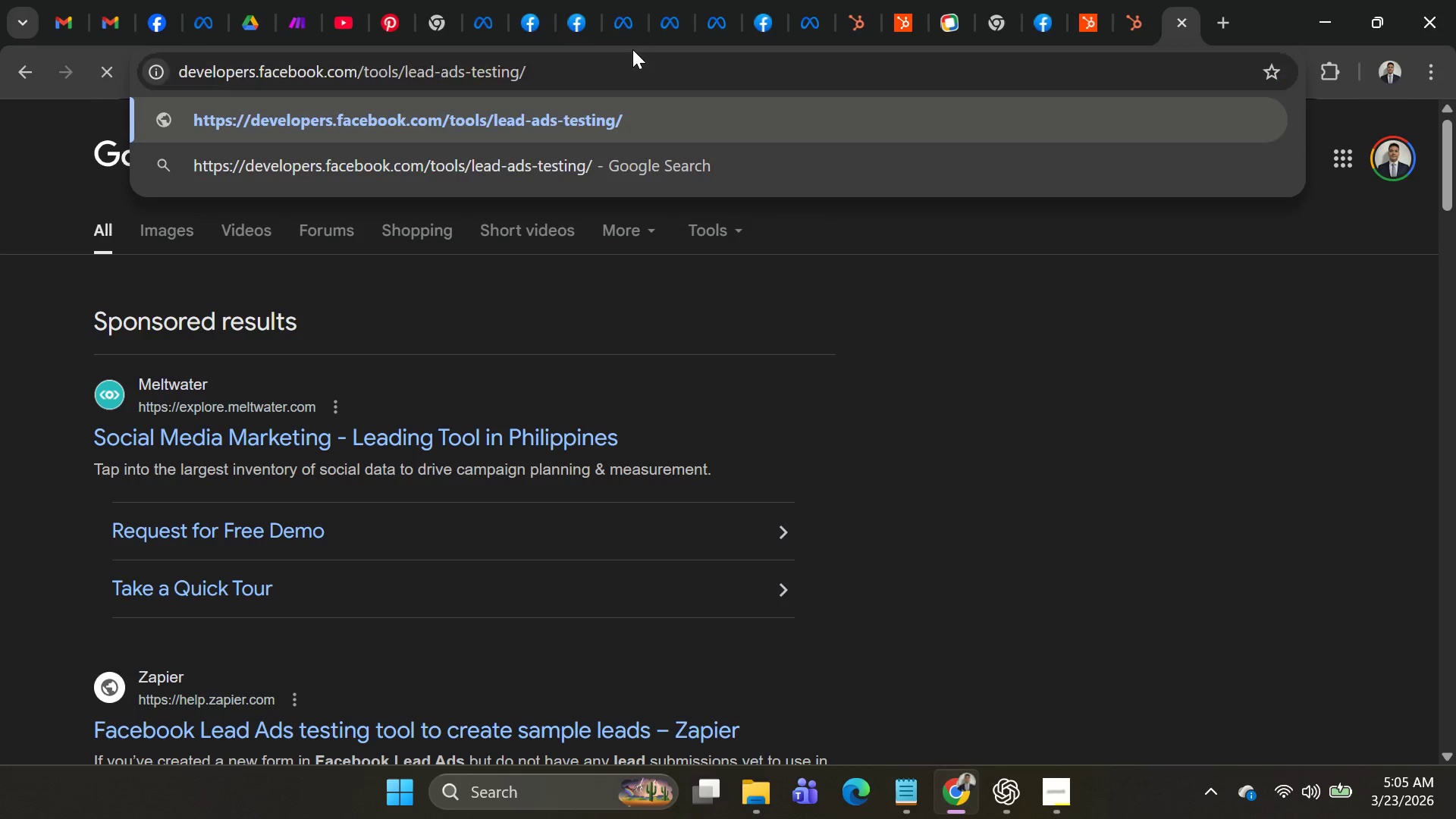 
key(Enter)
 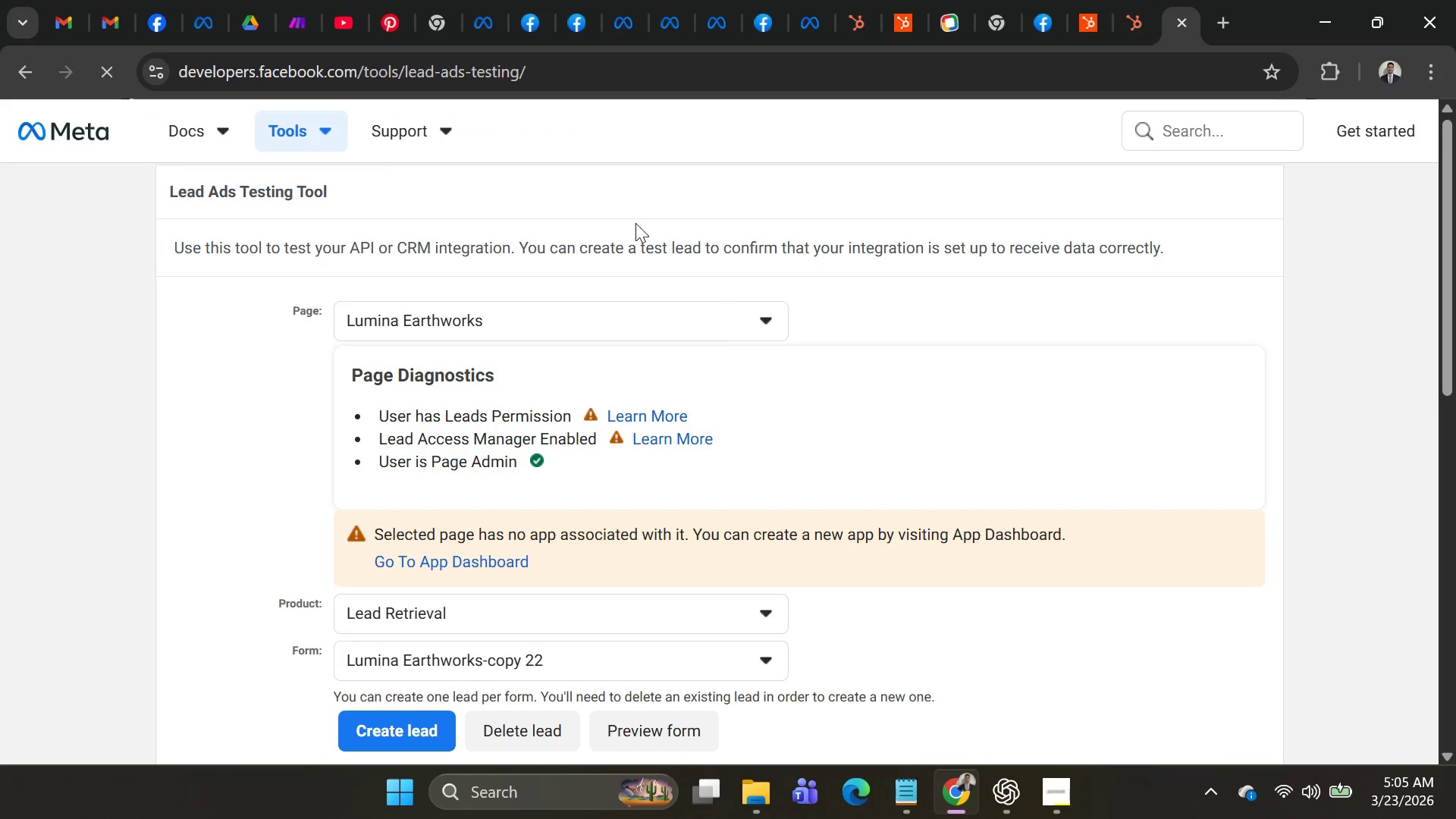 
scroll: coordinate [673, 262], scroll_direction: down, amount: 3.0
 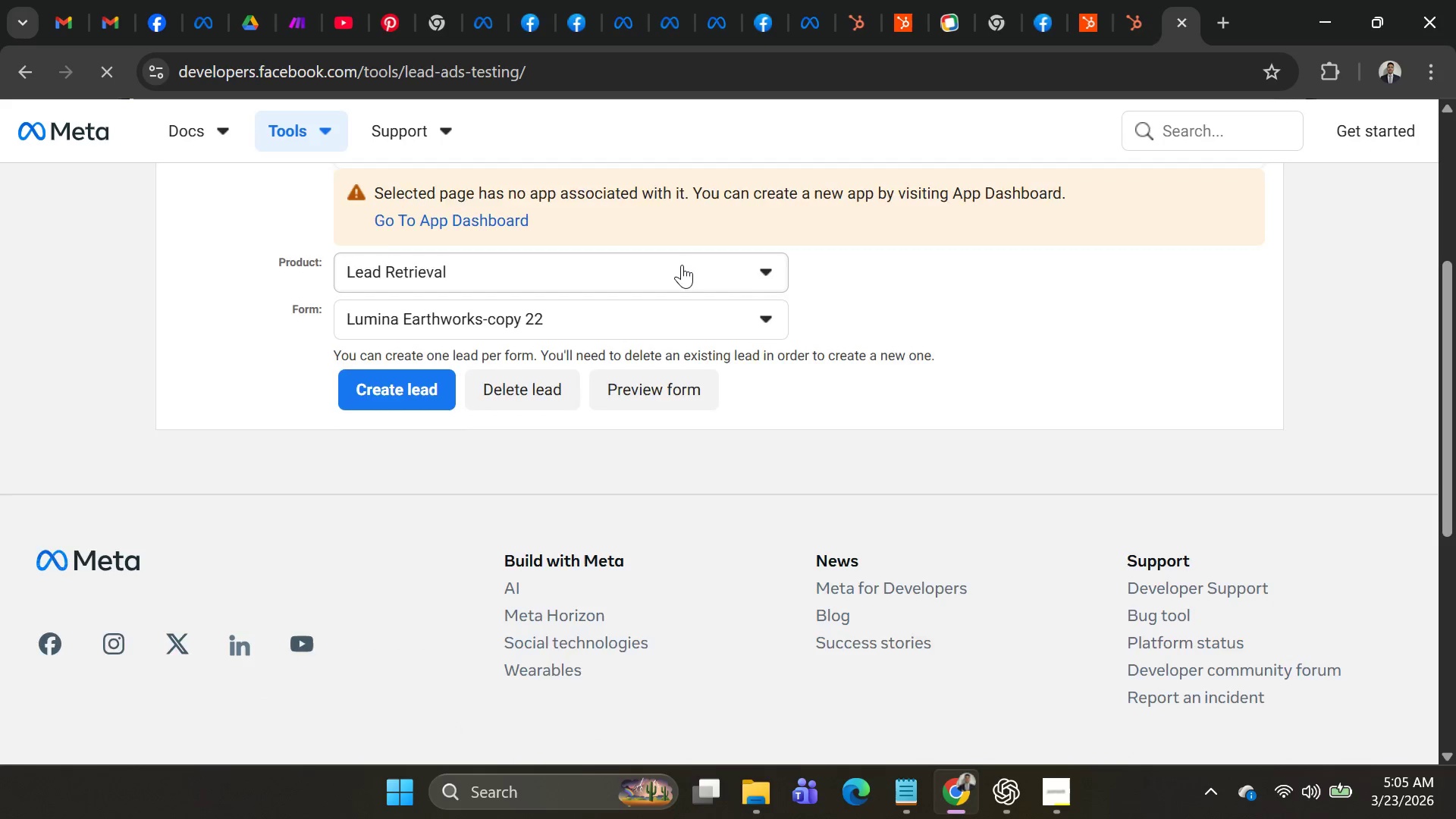 
scroll: coordinate [635, 419], scroll_direction: up, amount: 4.0
 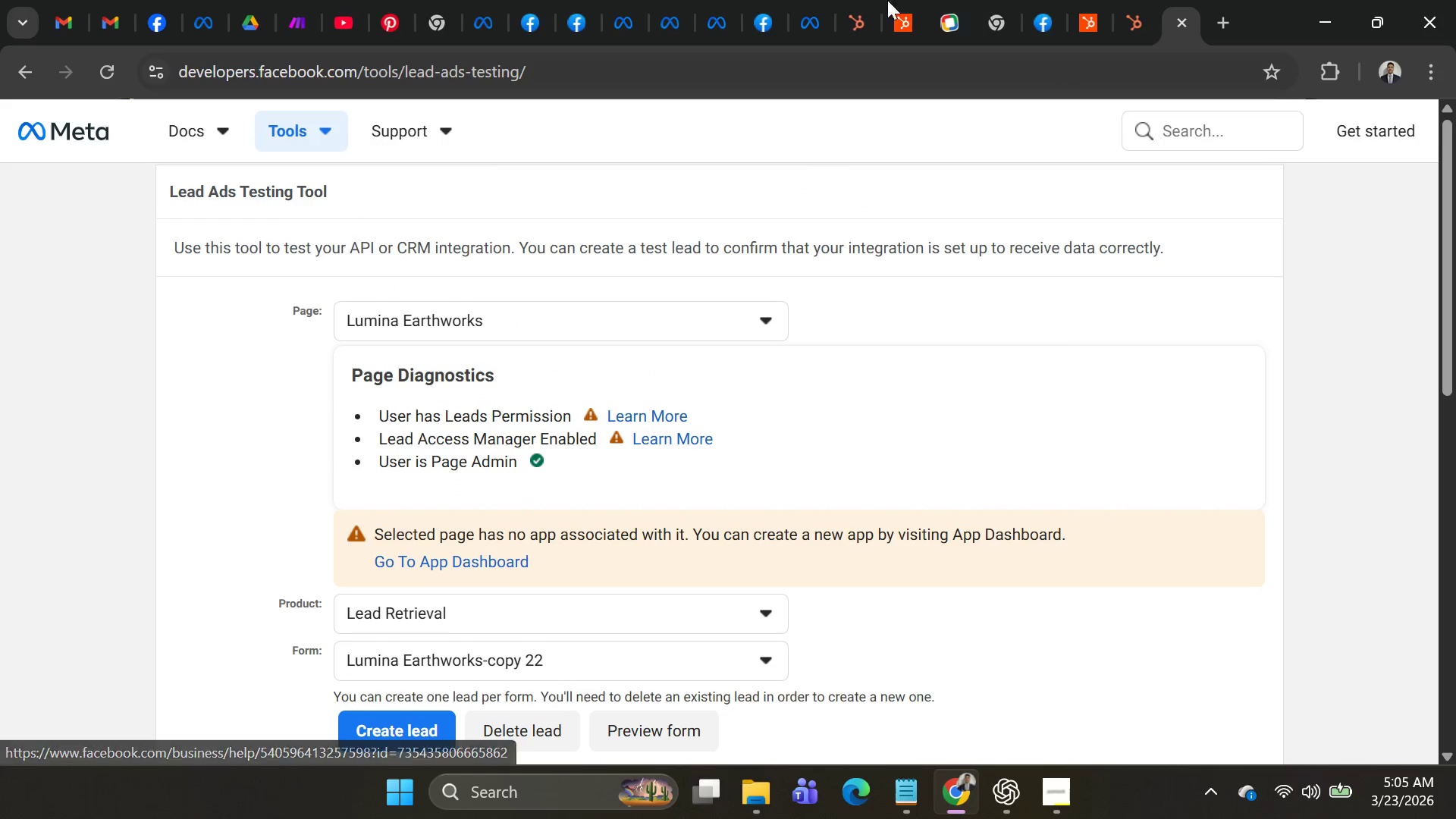 
wait(5.42)
 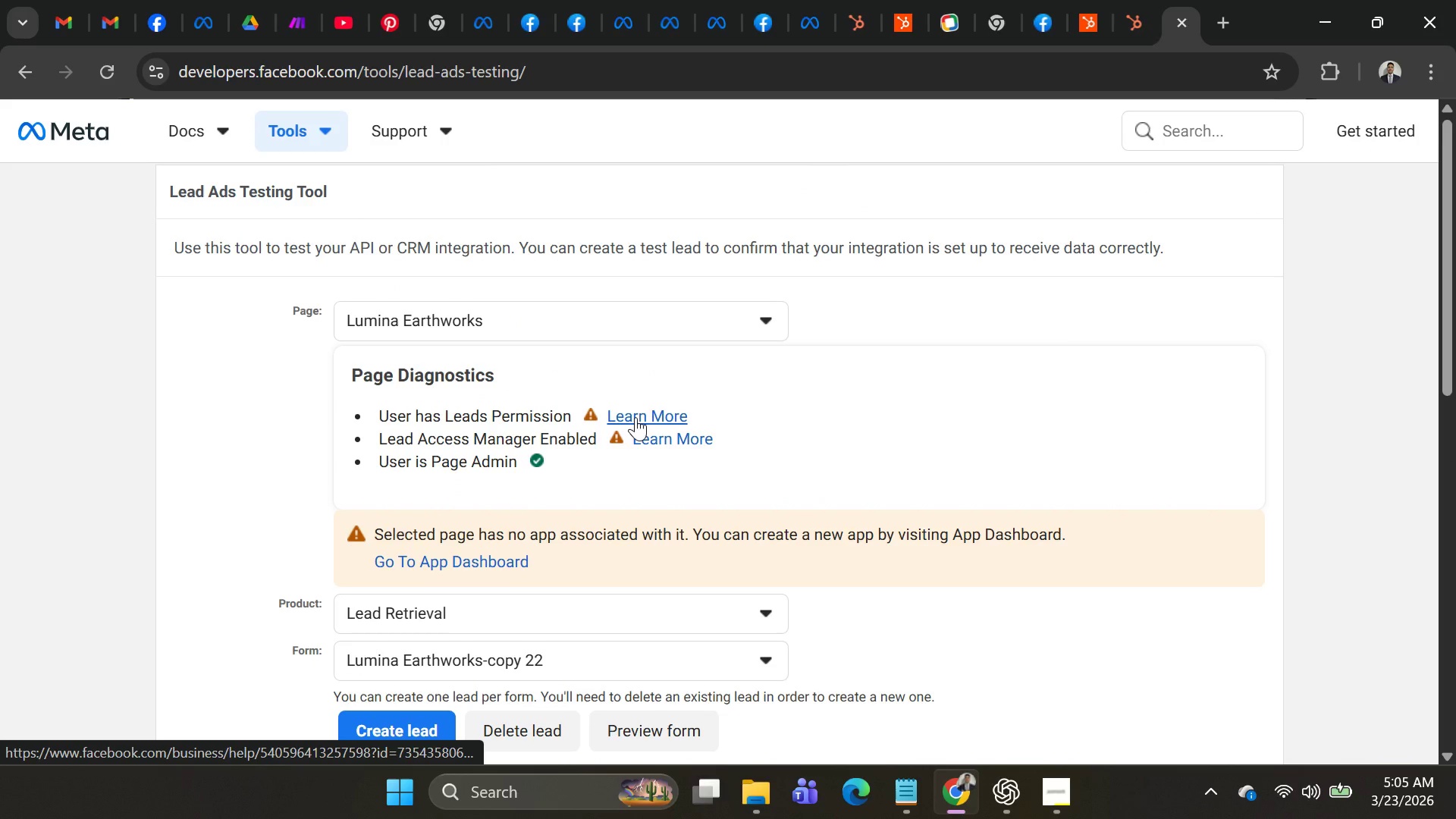 
left_click([706, 329])
 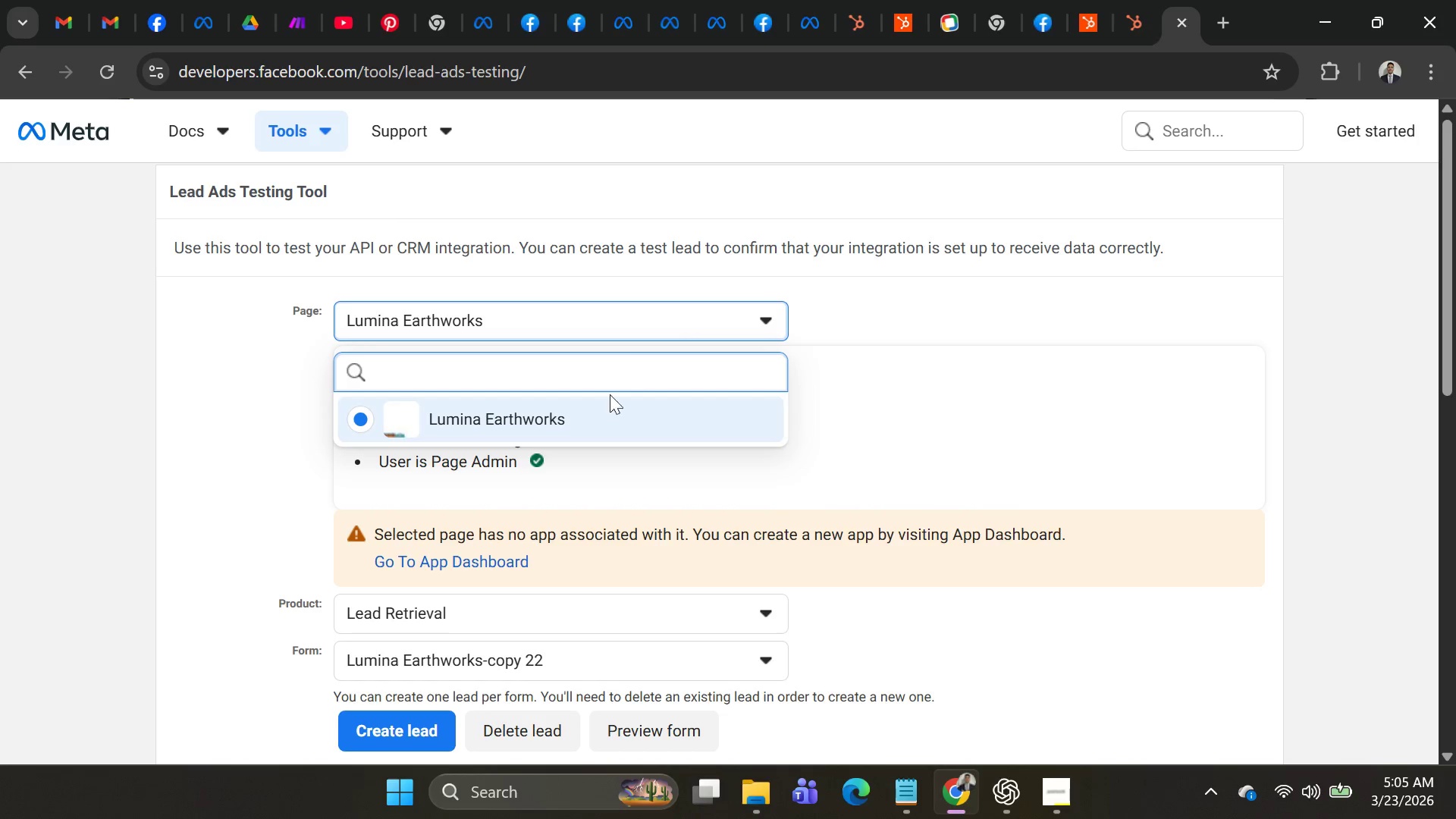 
left_click([584, 416])
 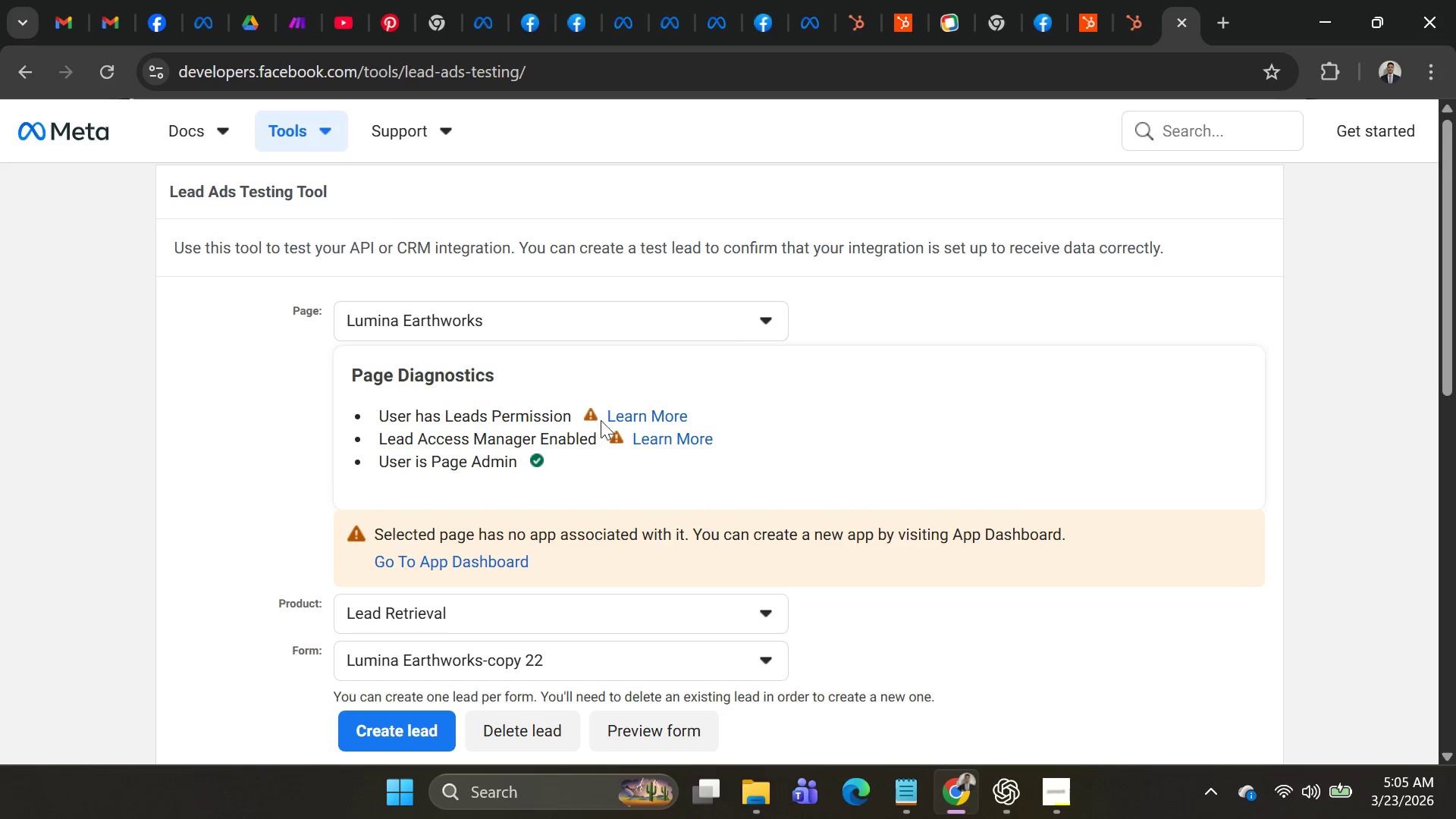 
scroll: coordinate [626, 435], scroll_direction: down, amount: 2.0
 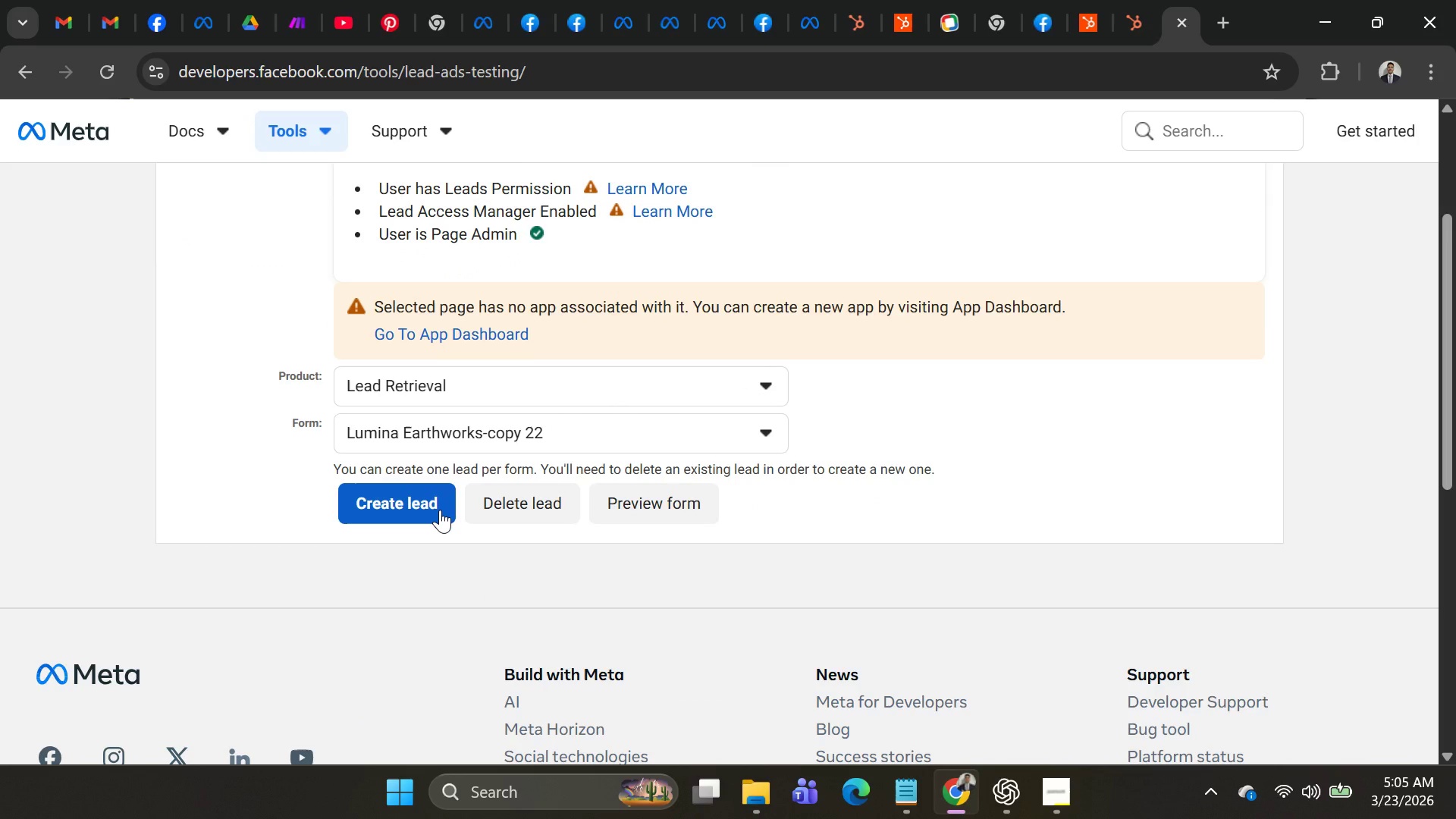 
wait(5.36)
 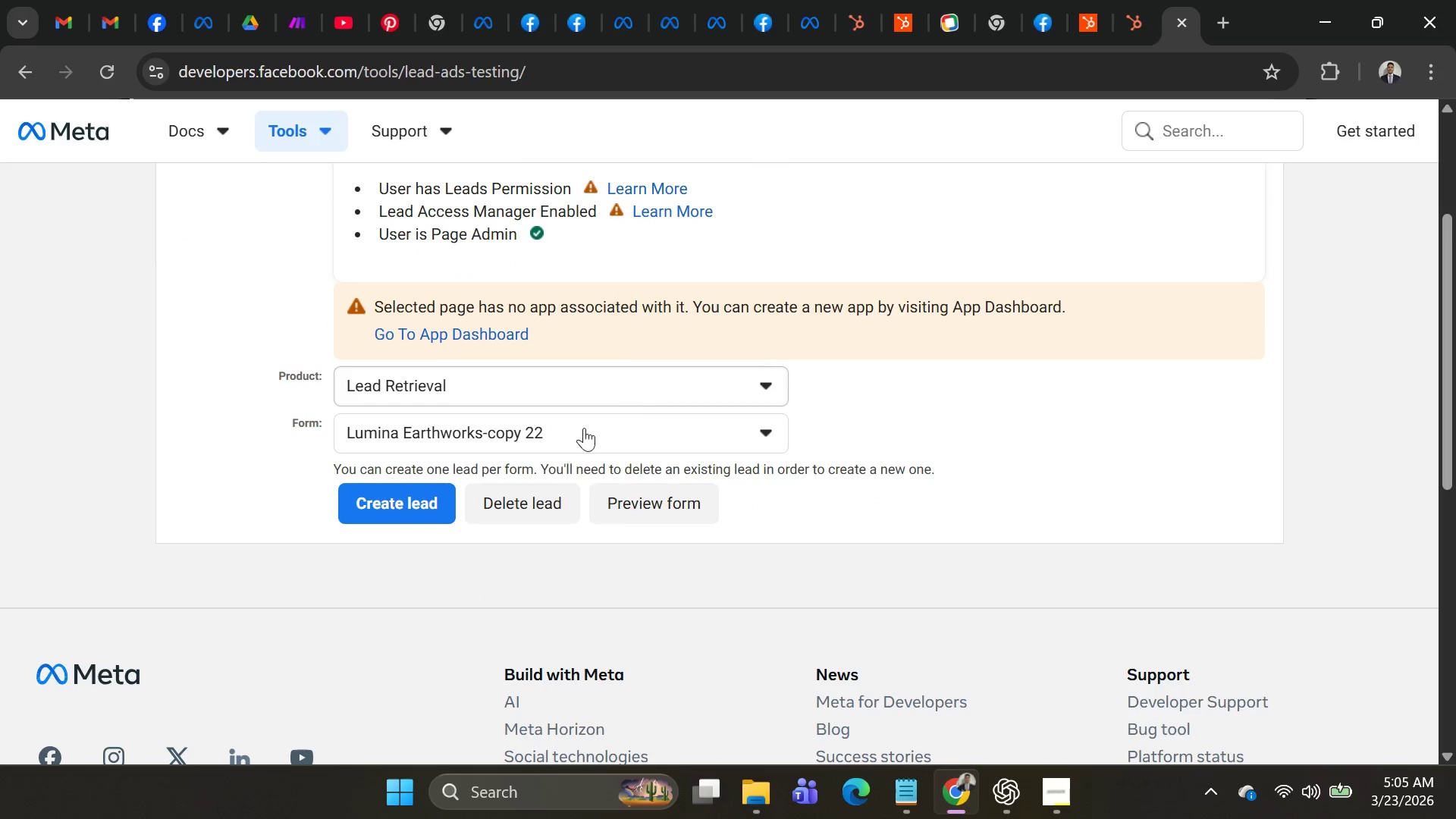 
left_click([419, 504])
 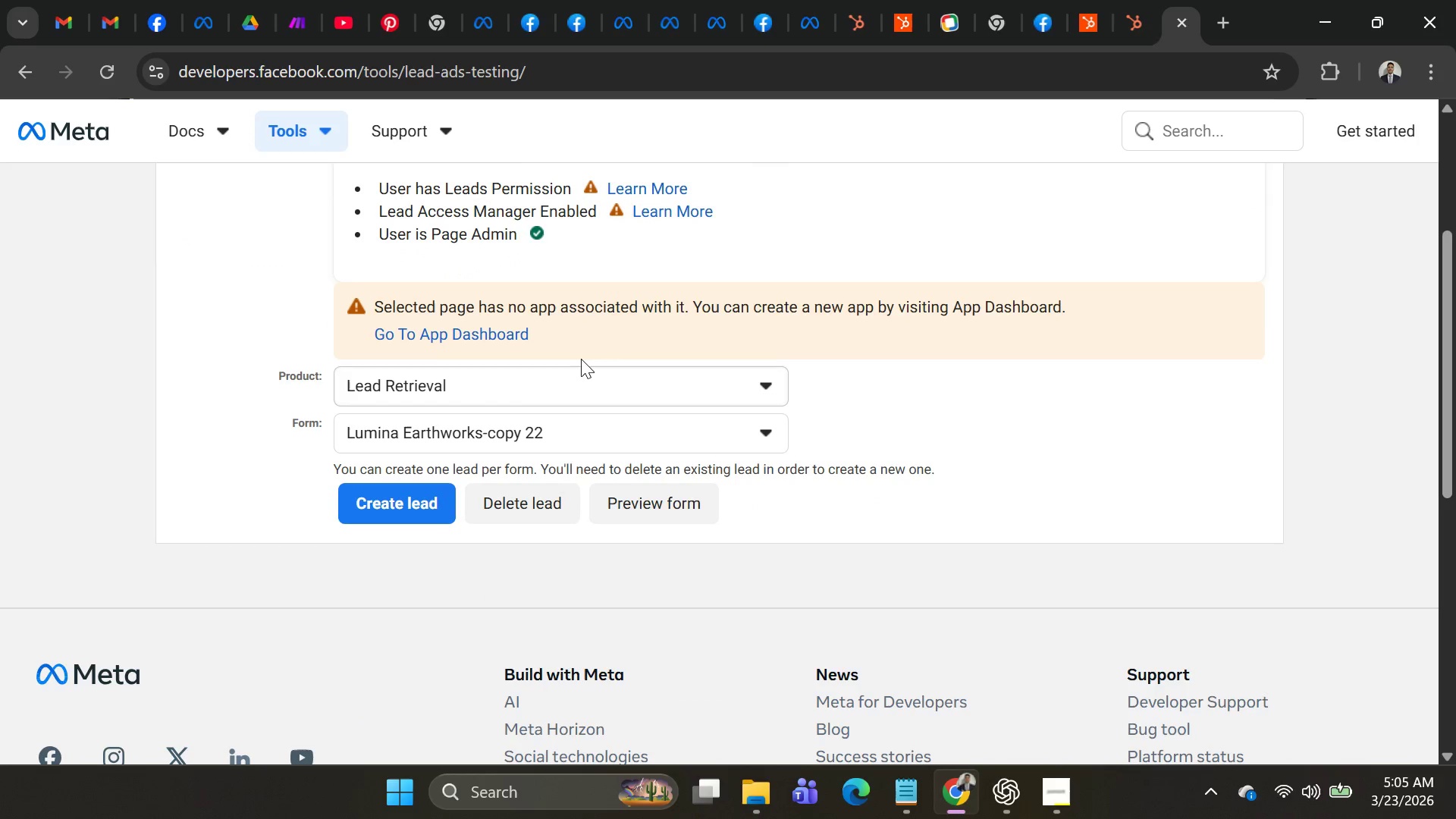 
scroll: coordinate [626, 375], scroll_direction: up, amount: 3.0
 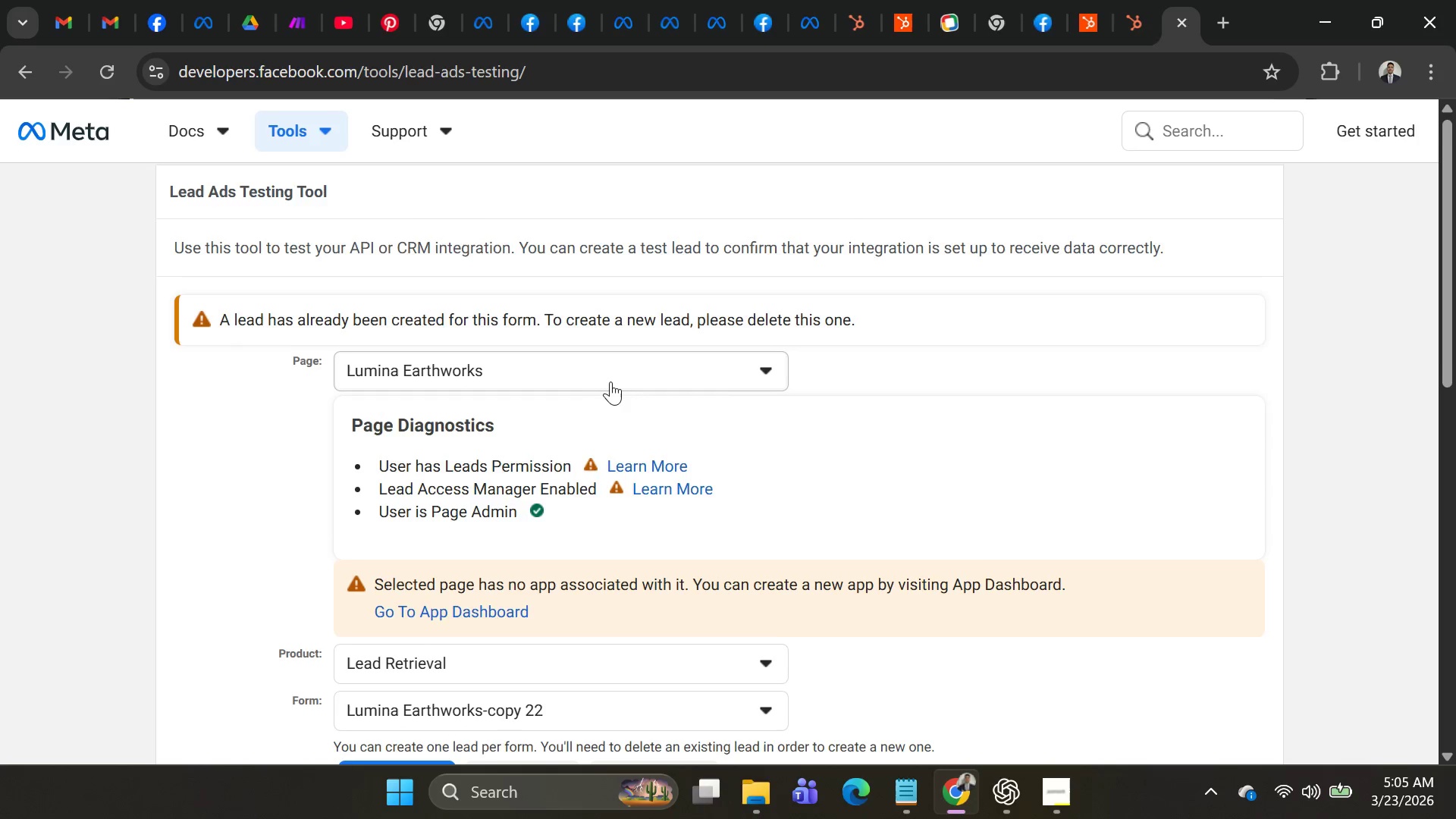 
scroll: coordinate [609, 398], scroll_direction: down, amount: 4.0
 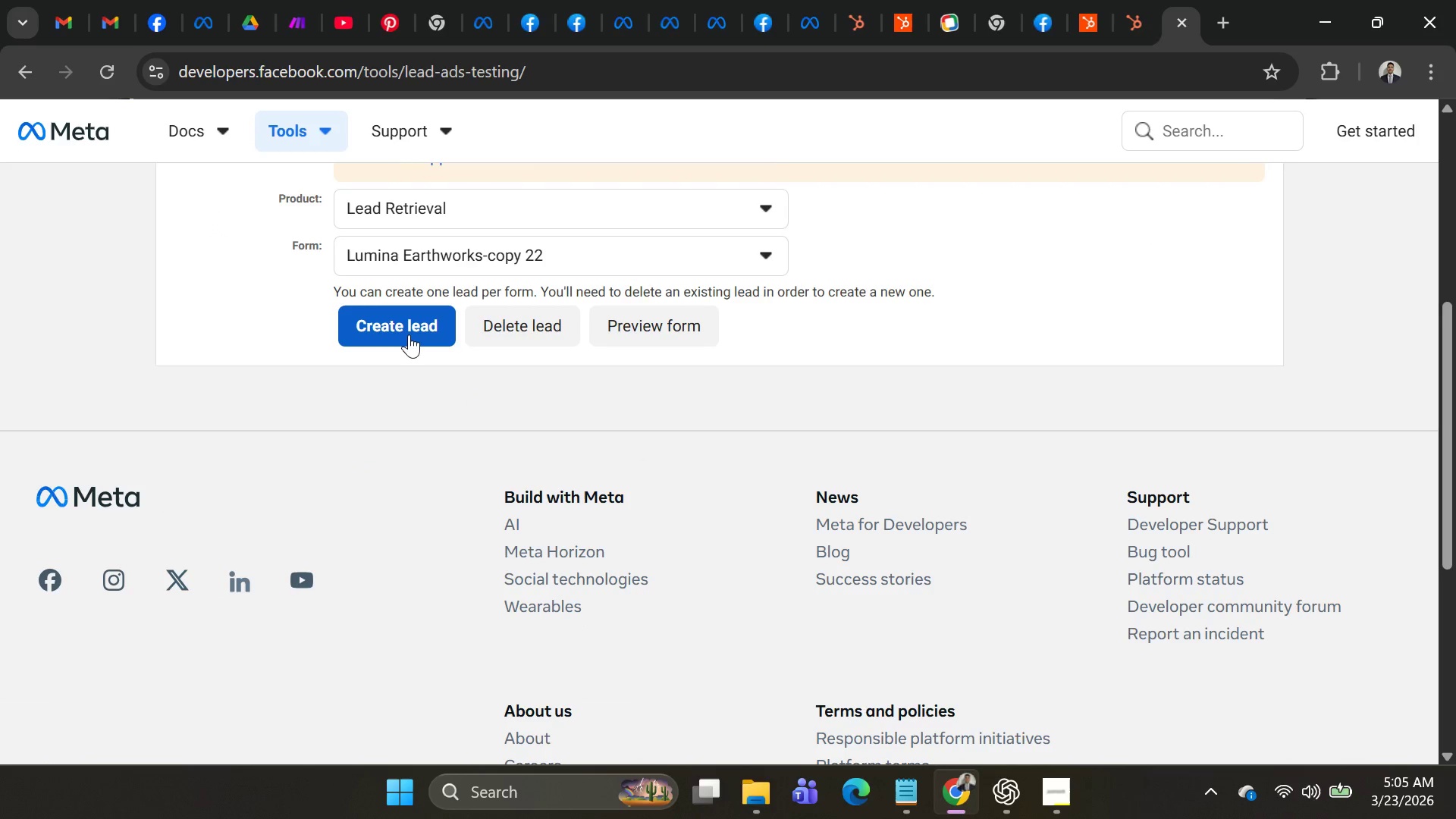 
left_click([409, 334])
 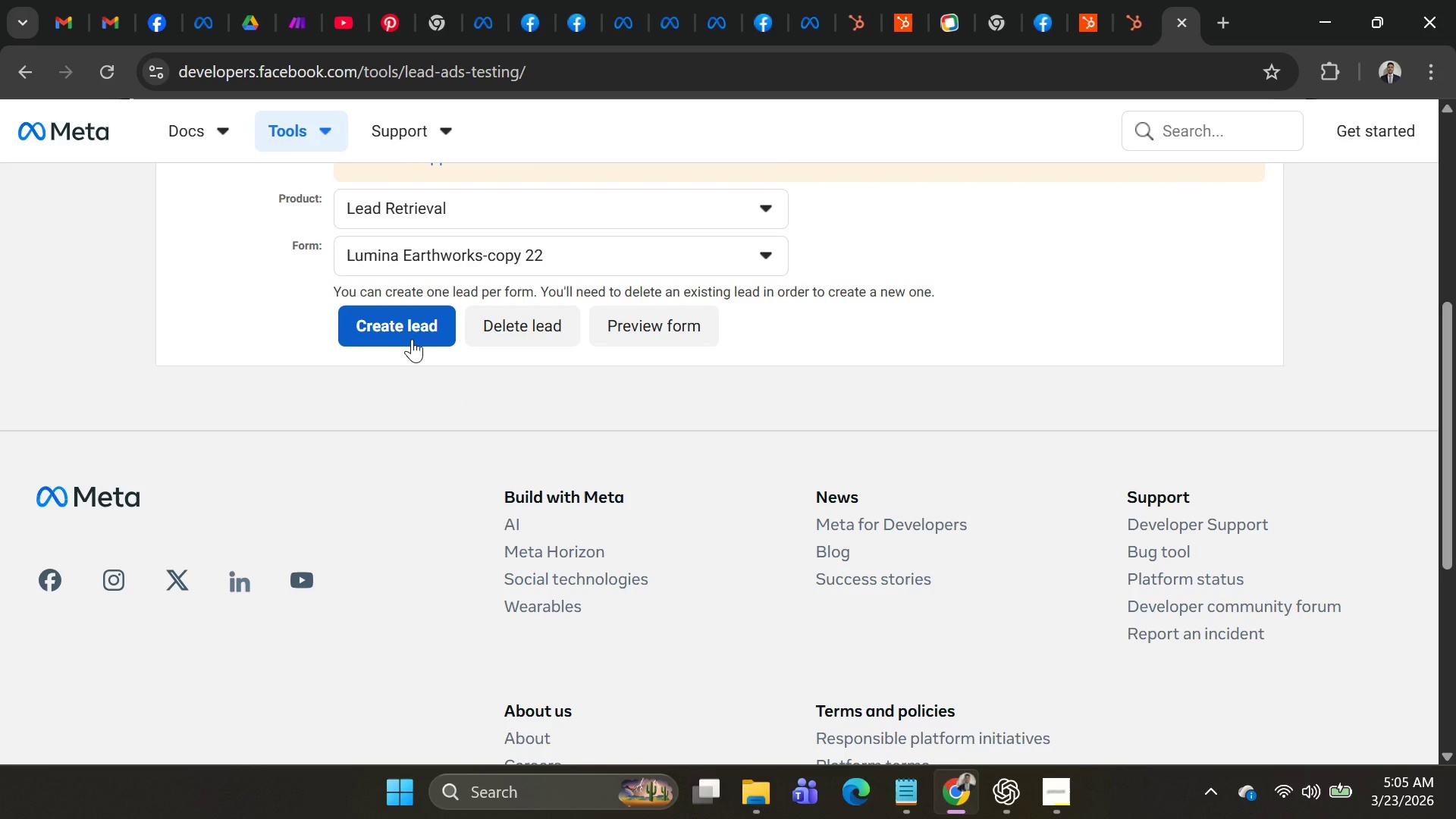 
wait(8.34)
 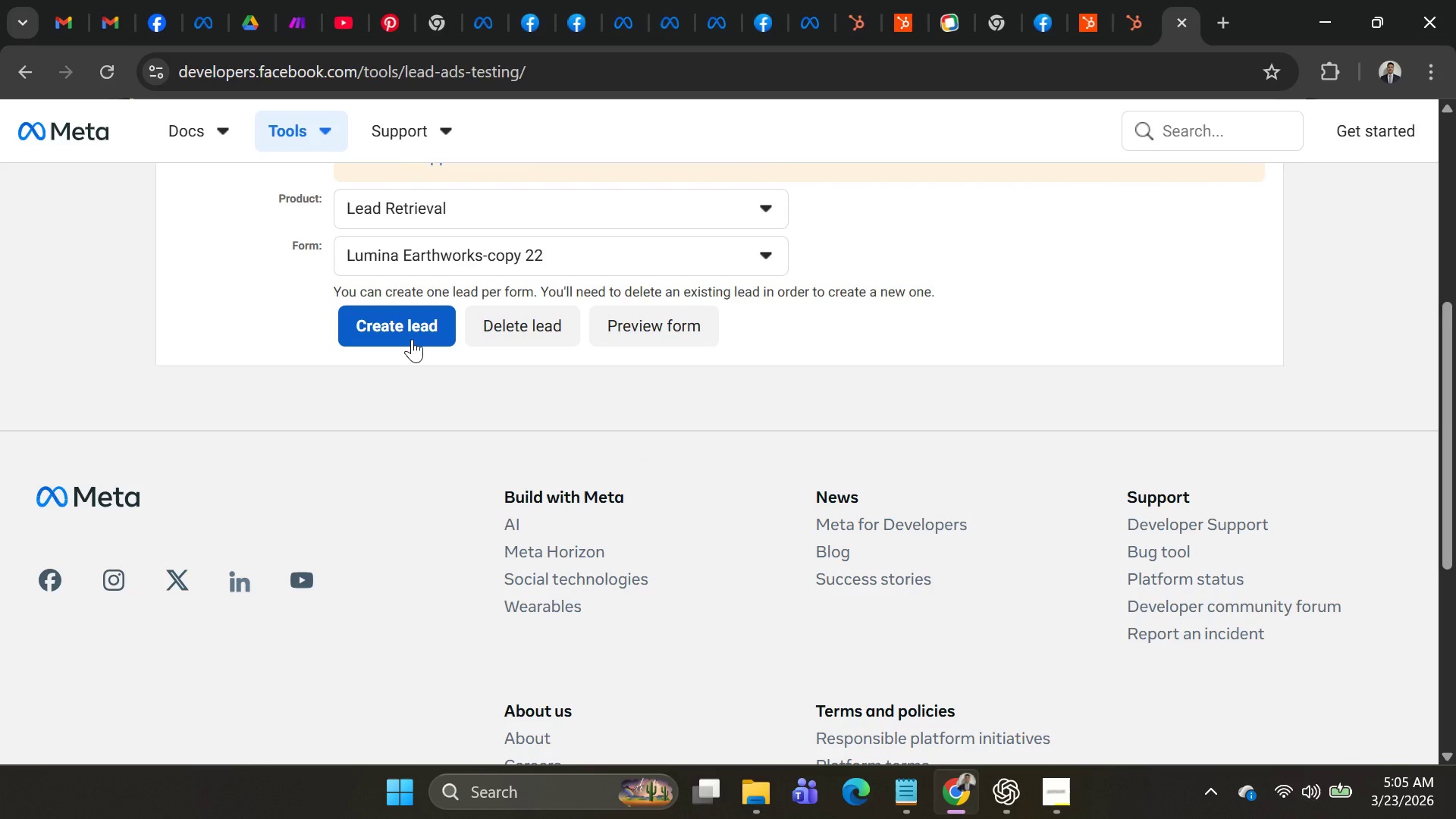 
left_click([293, 37])
 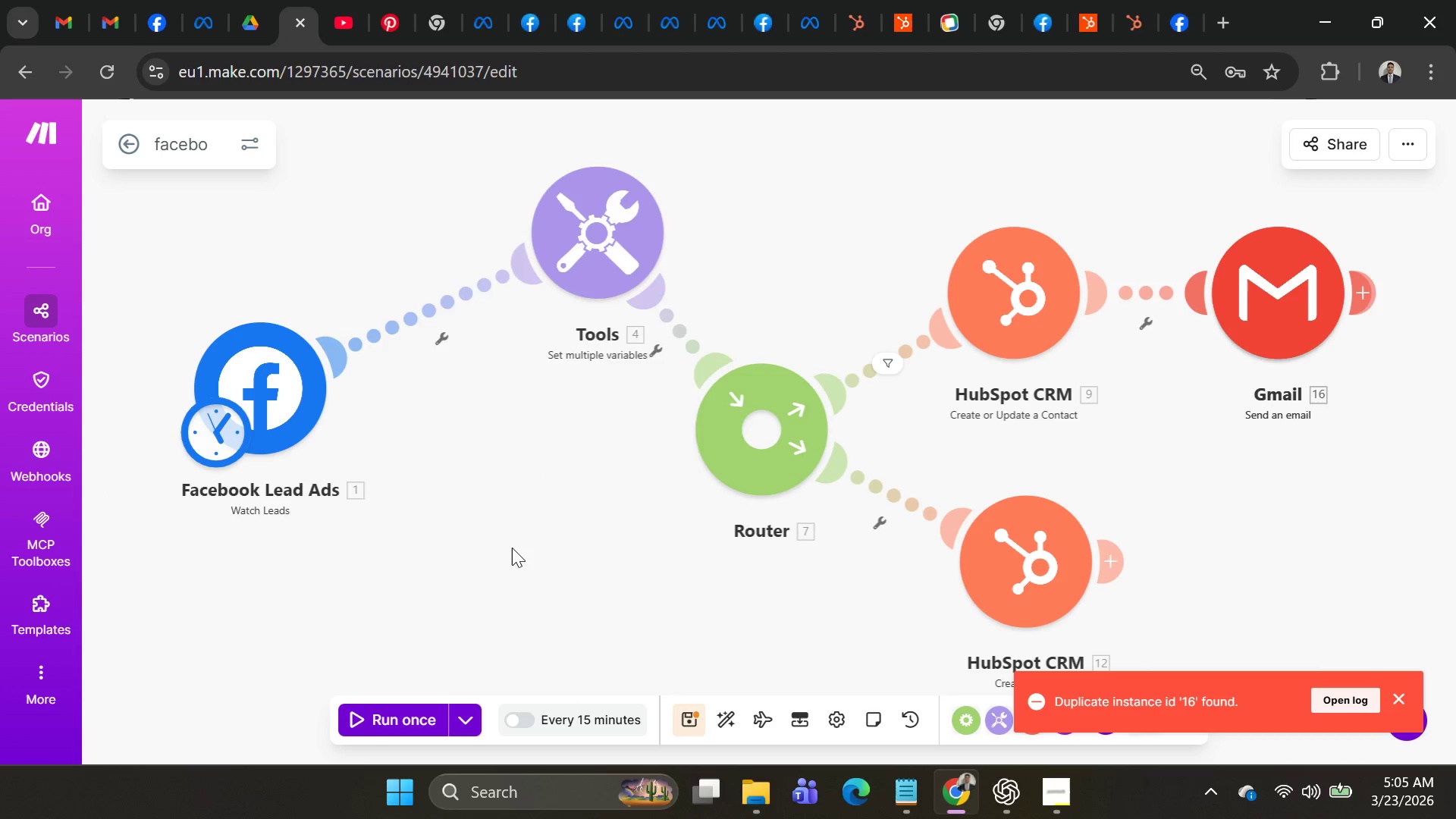 
mouse_move([463, 689])
 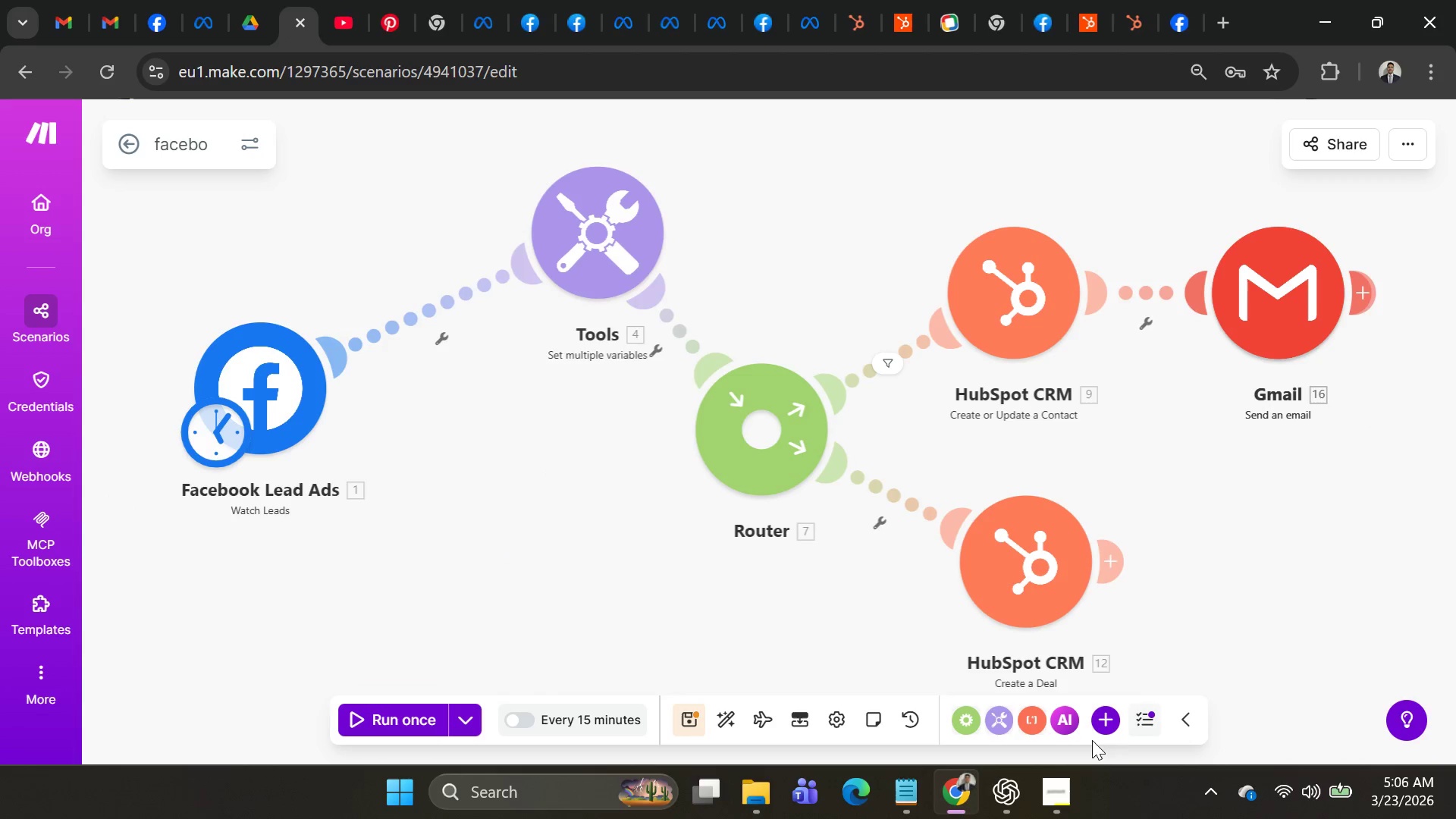 
left_click([1138, 725])
 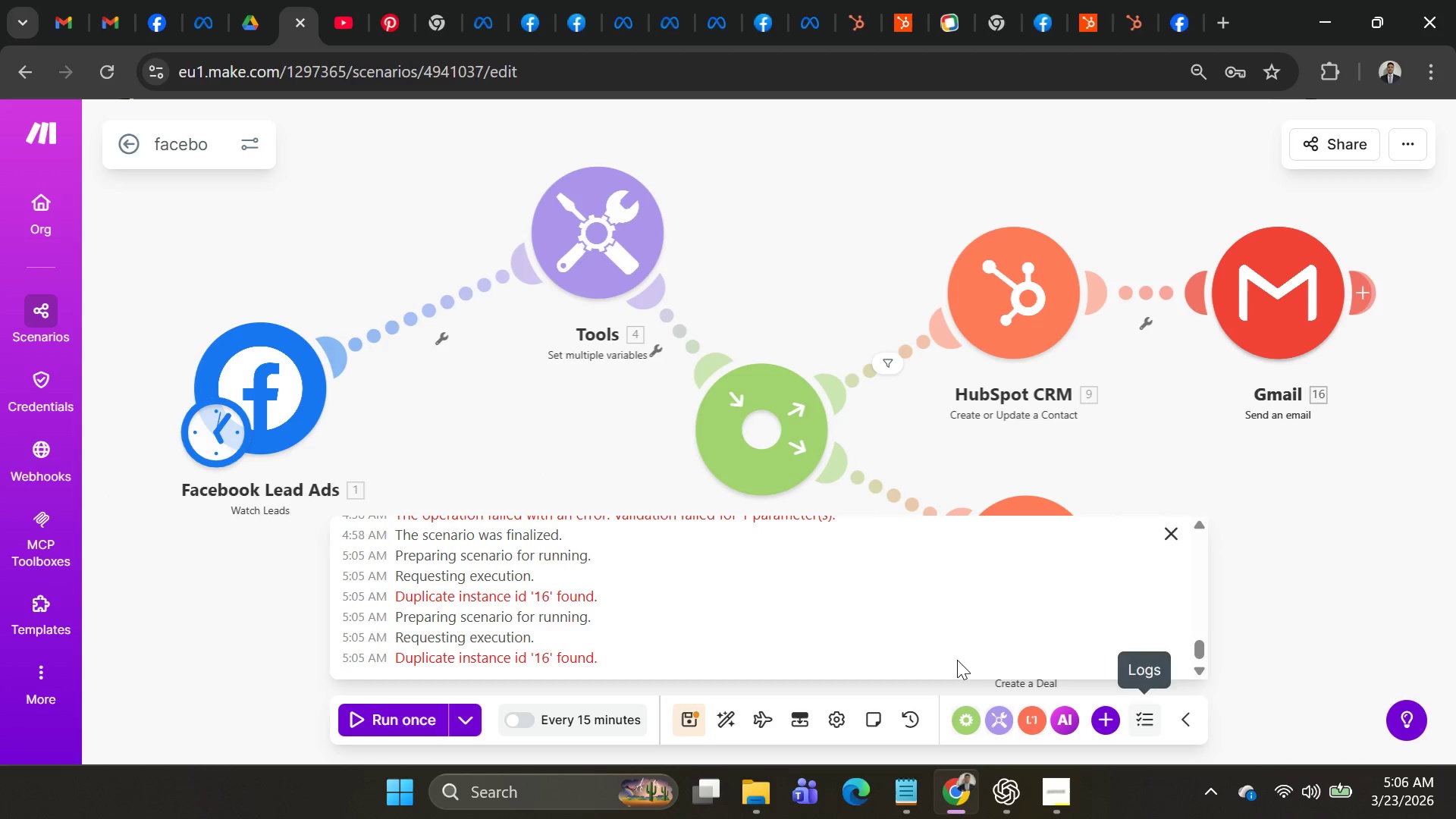 
left_click([701, 563])
 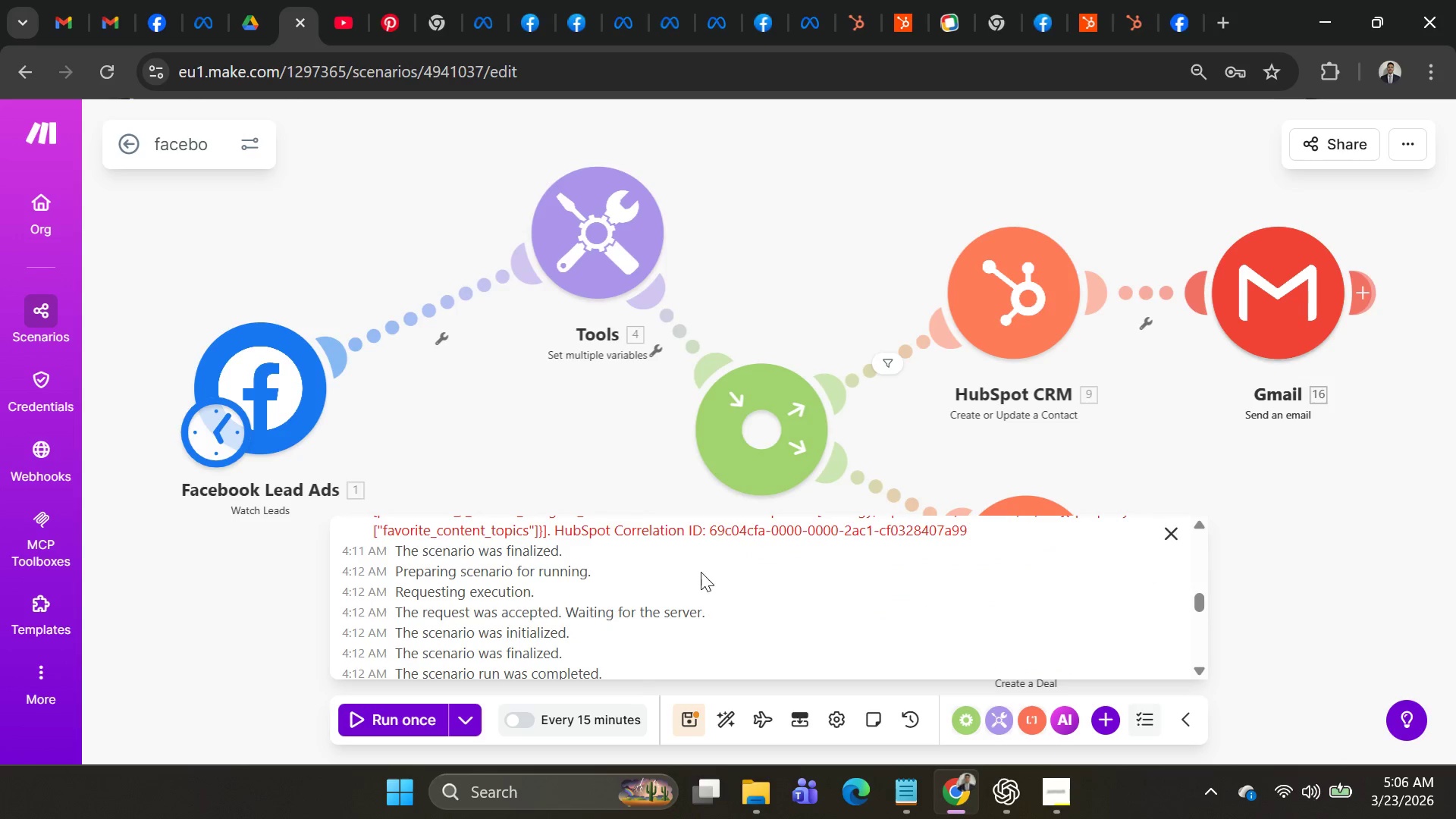 
scroll: coordinate [682, 585], scroll_direction: up, amount: 84.0
 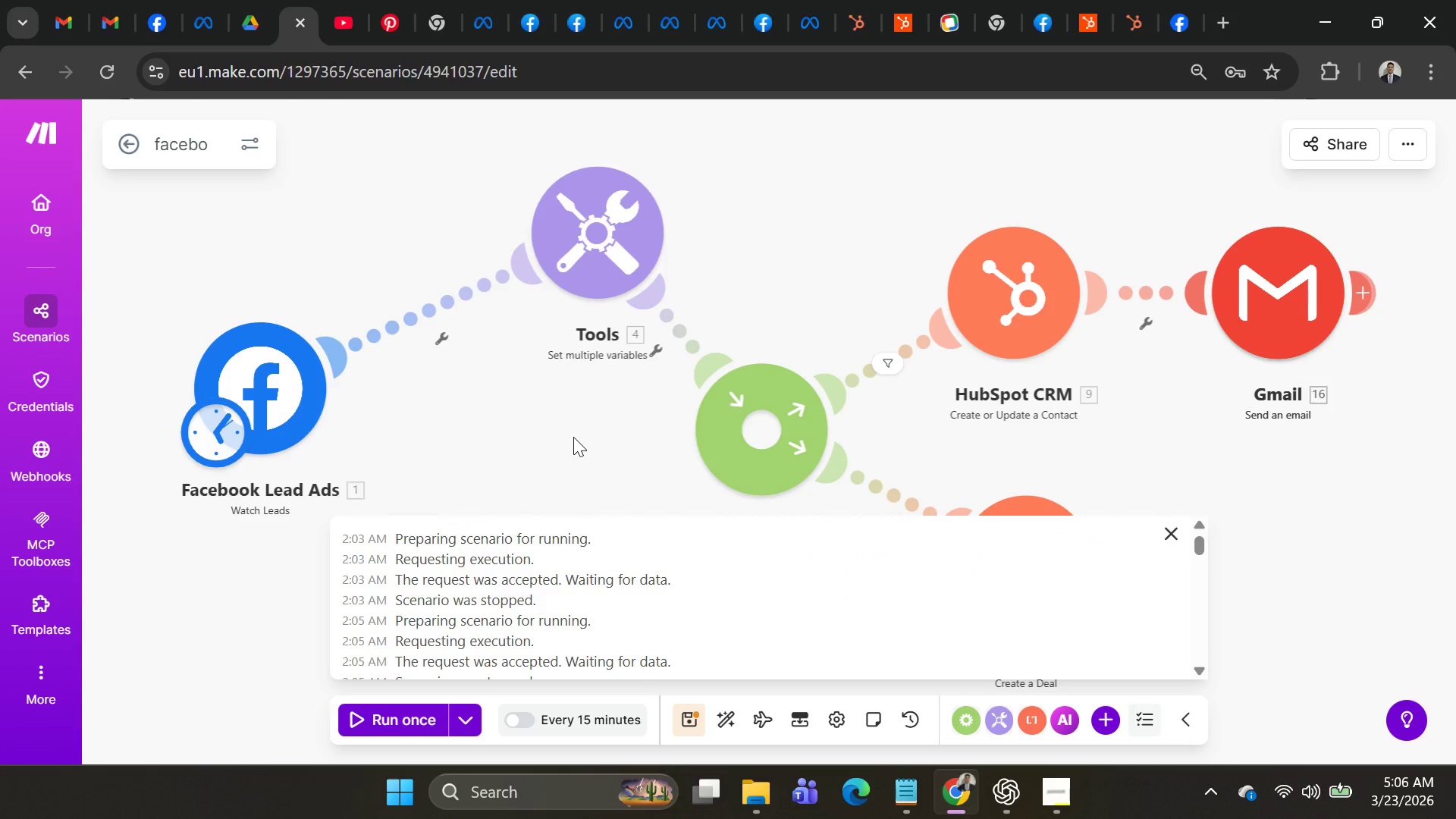 
left_click([573, 435])
 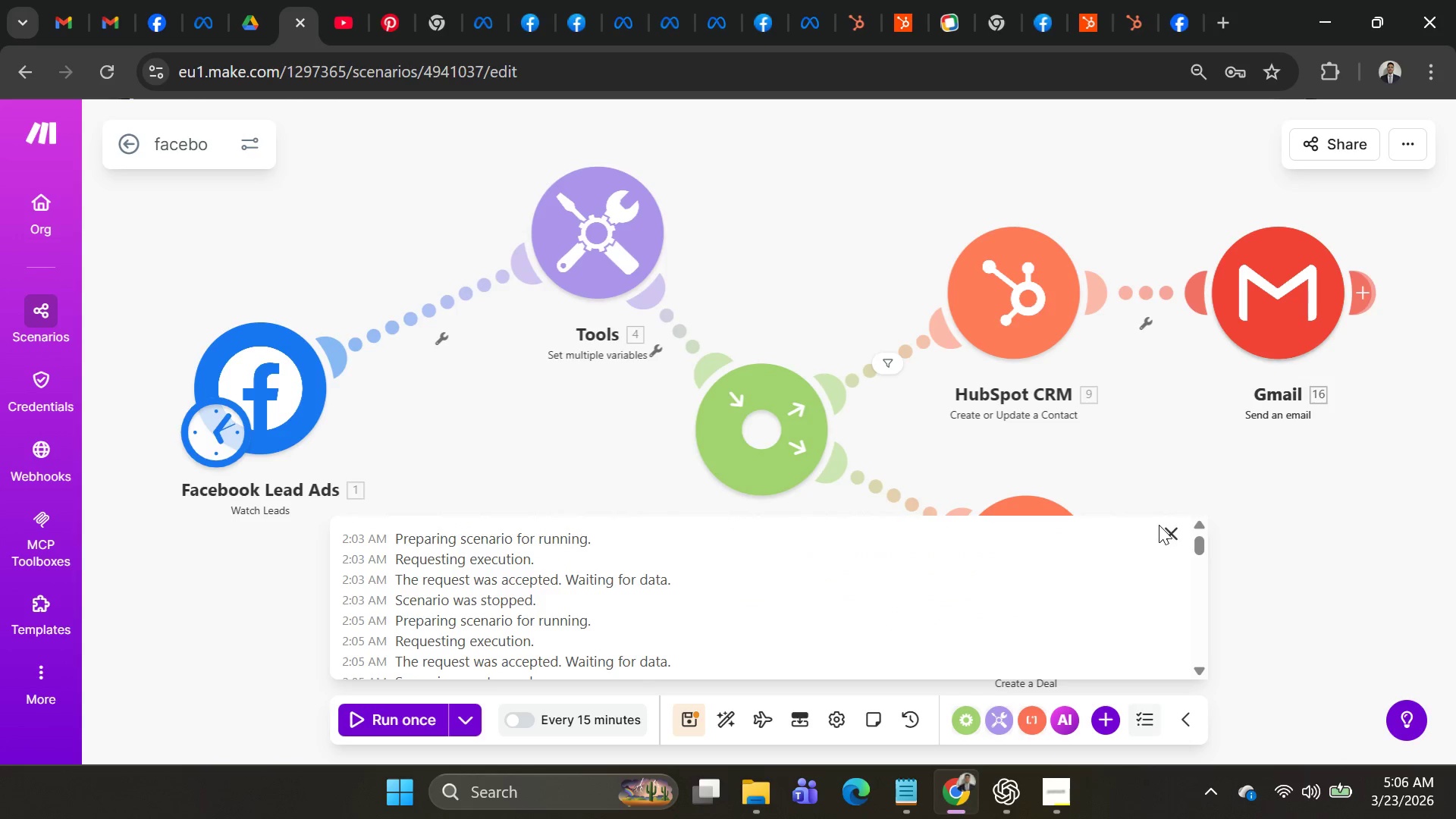 
left_click([1162, 527])
 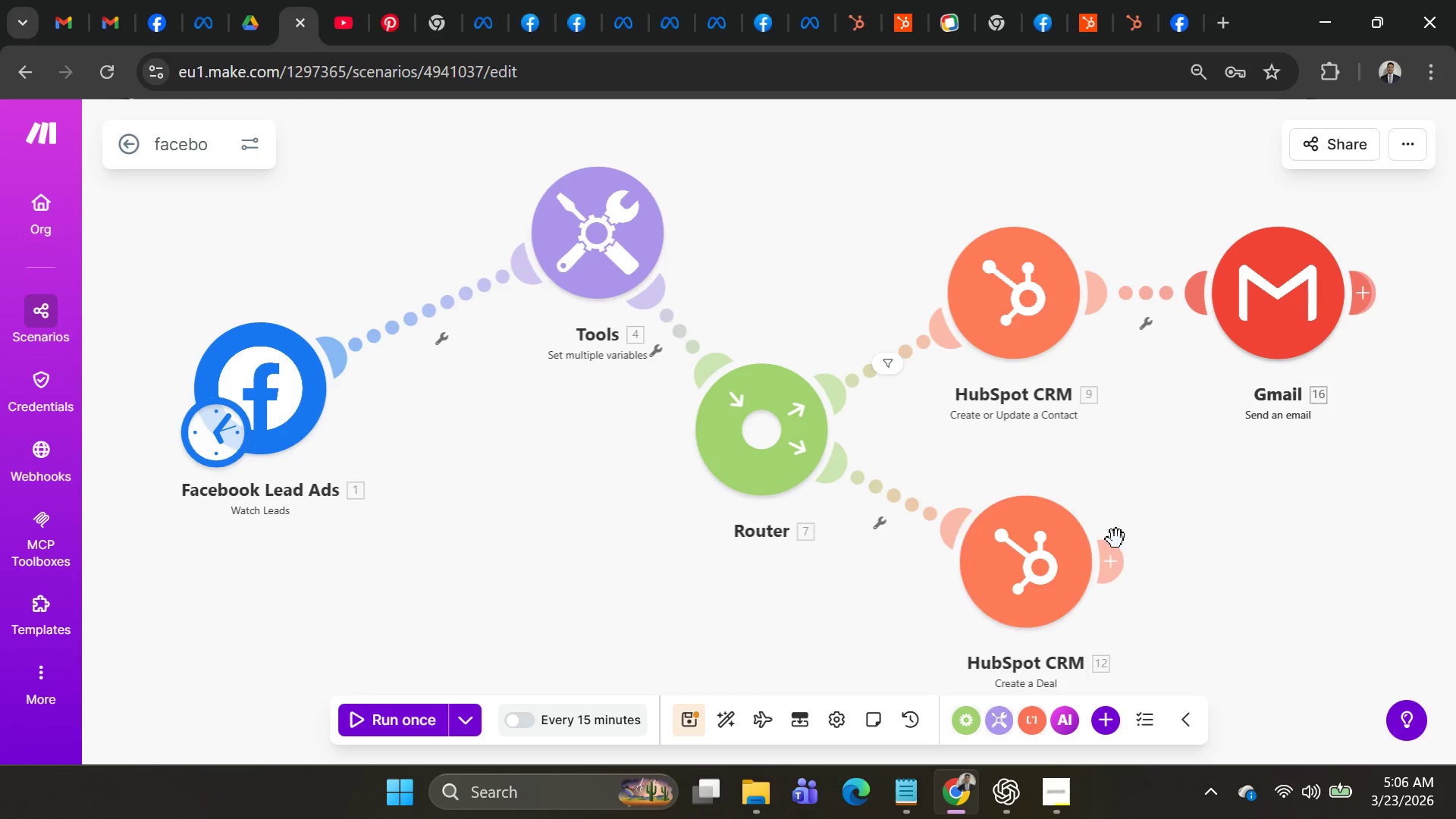 
scroll: coordinate [1065, 562], scroll_direction: down, amount: 1.0
 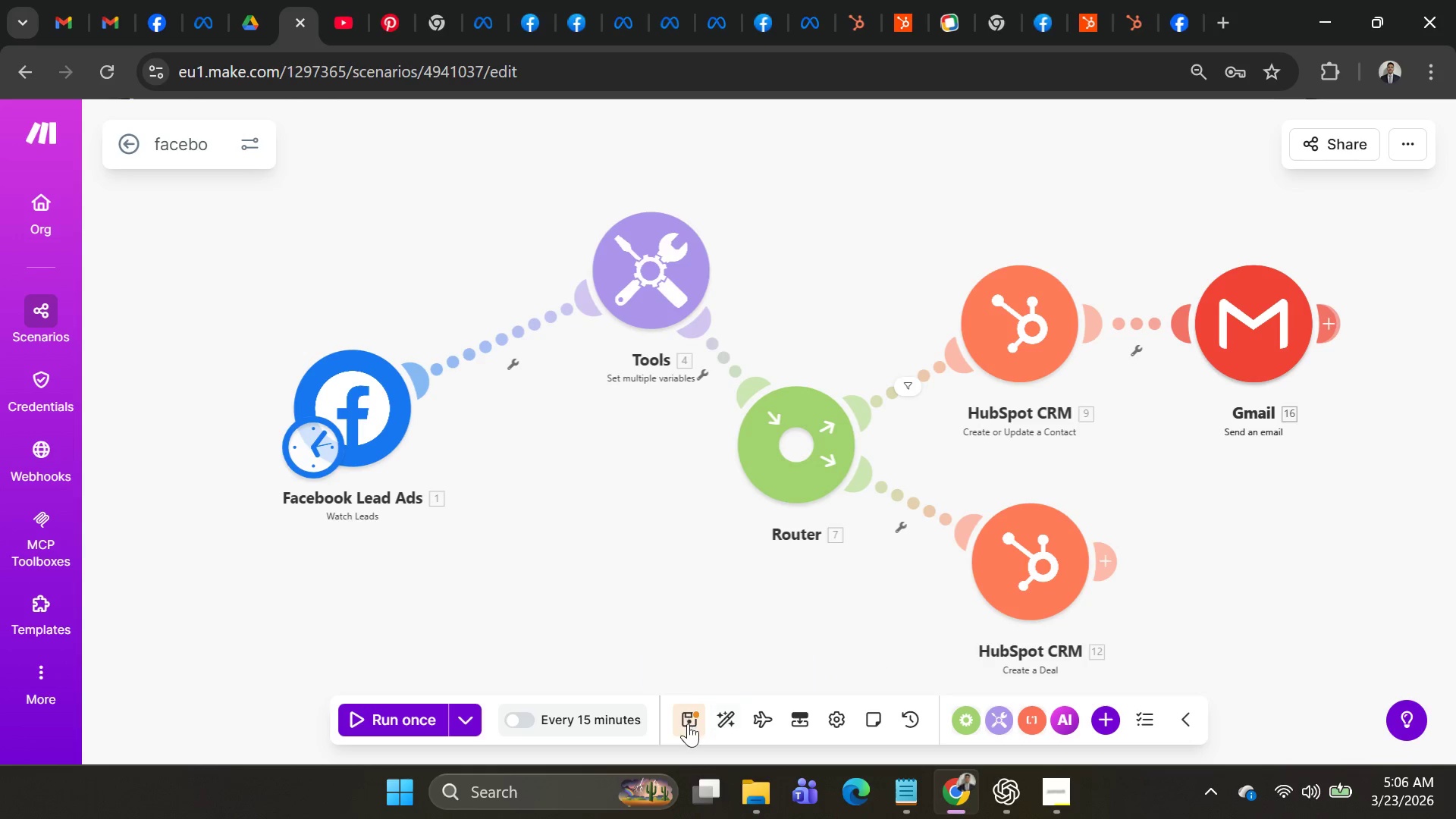 
left_click([688, 724])
 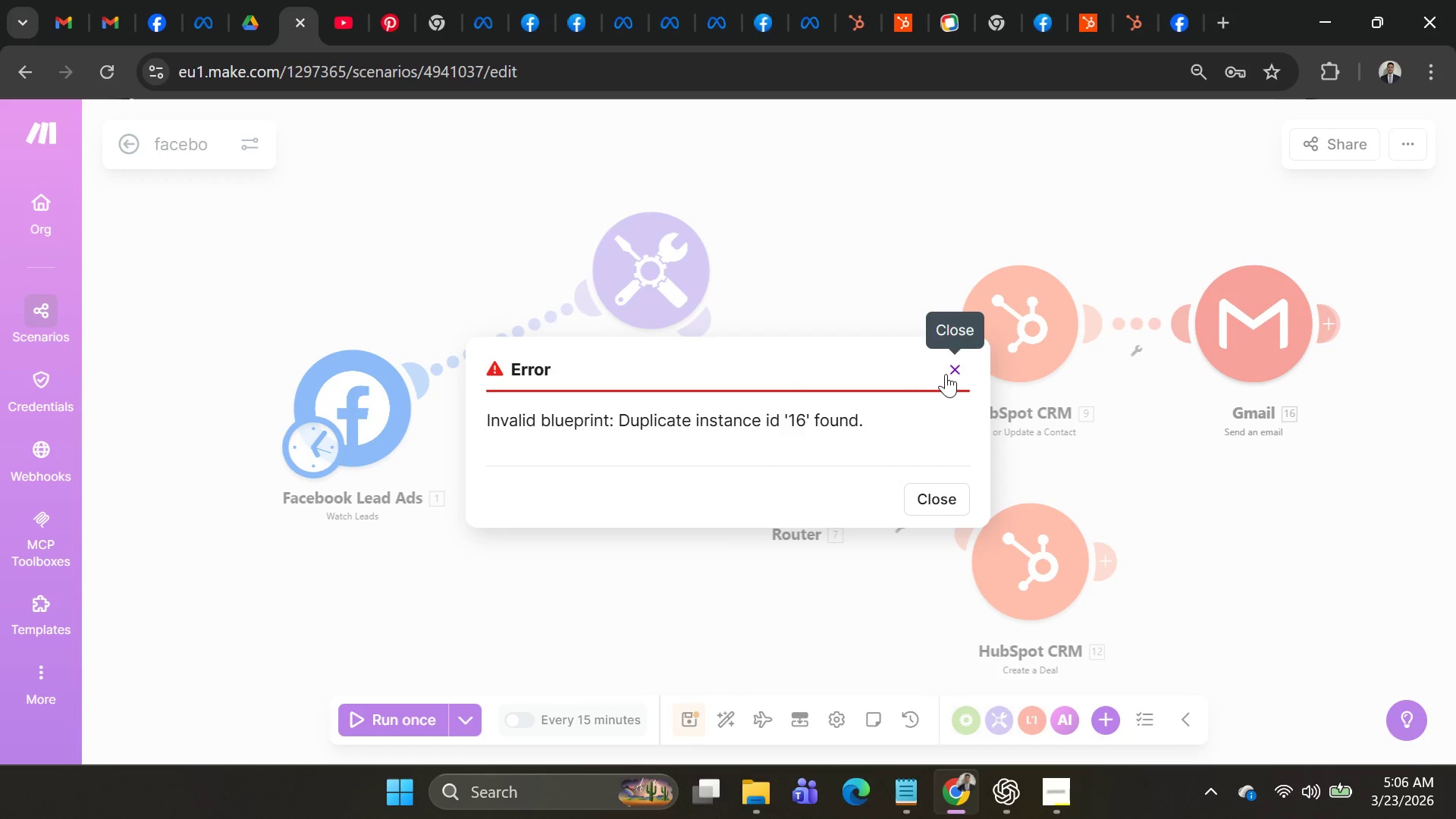 
wait(6.05)
 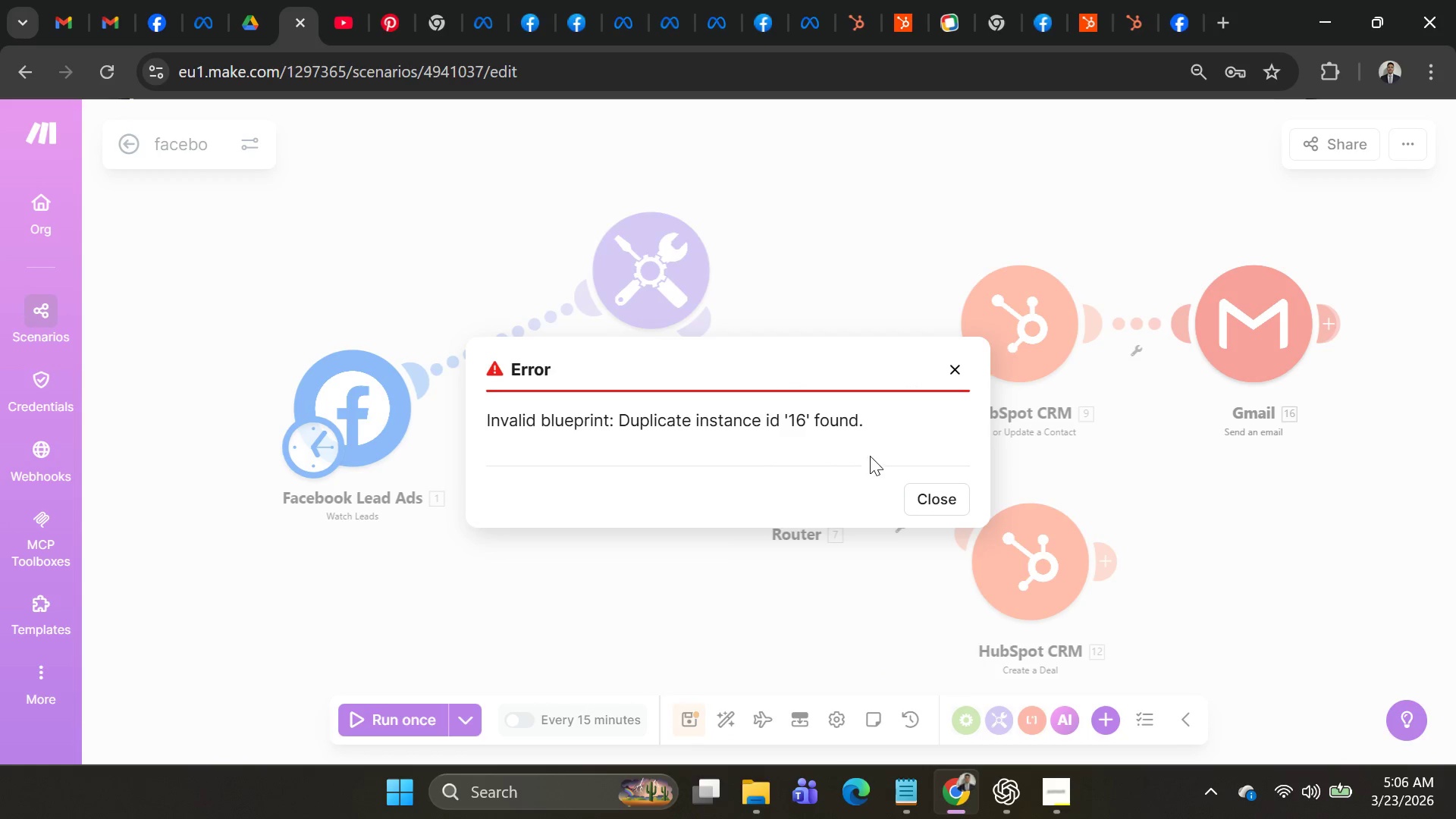 
left_click([949, 373])
 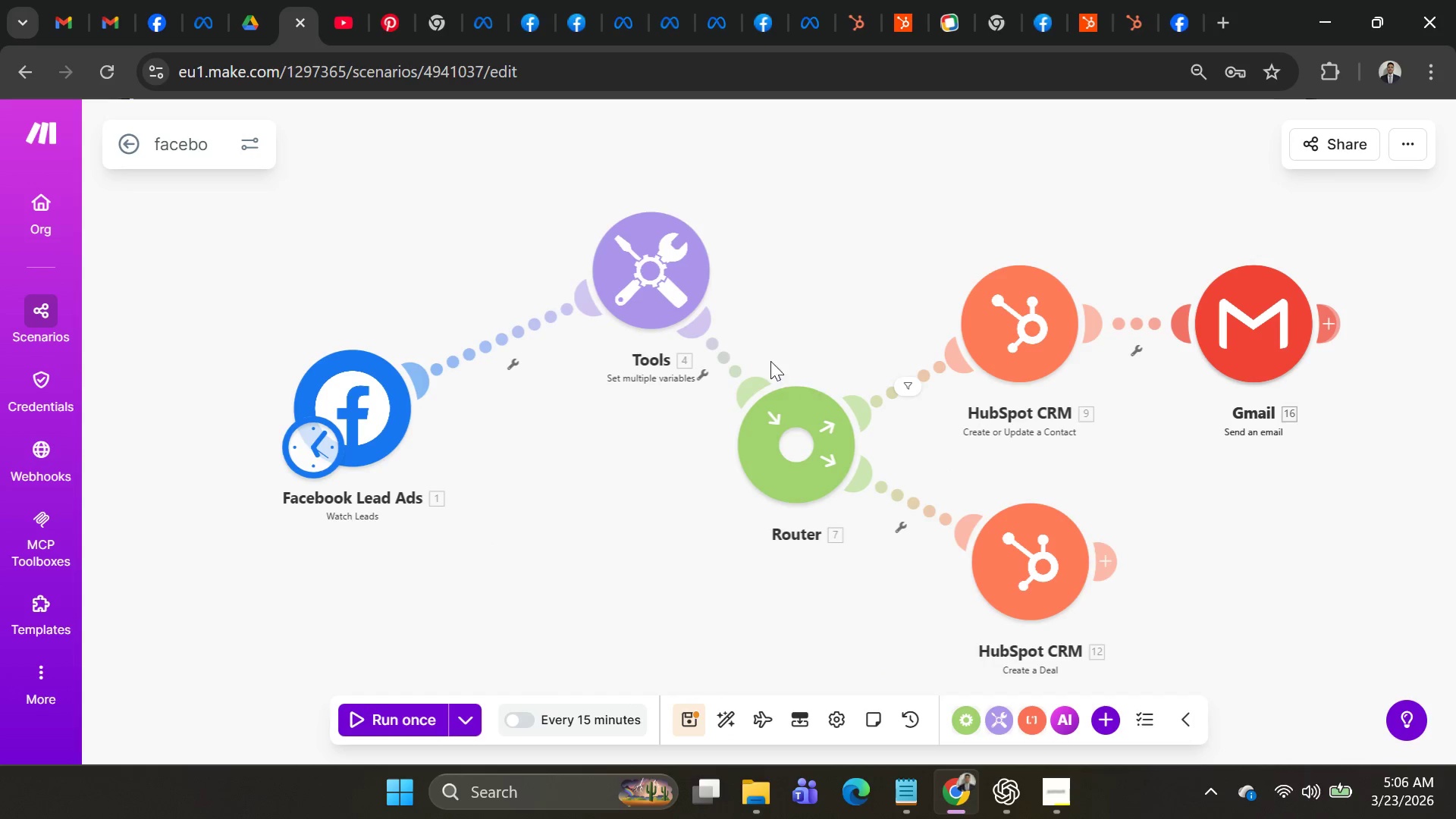 
left_click_drag(start_coordinate=[662, 287], to_coordinate=[571, 264])
 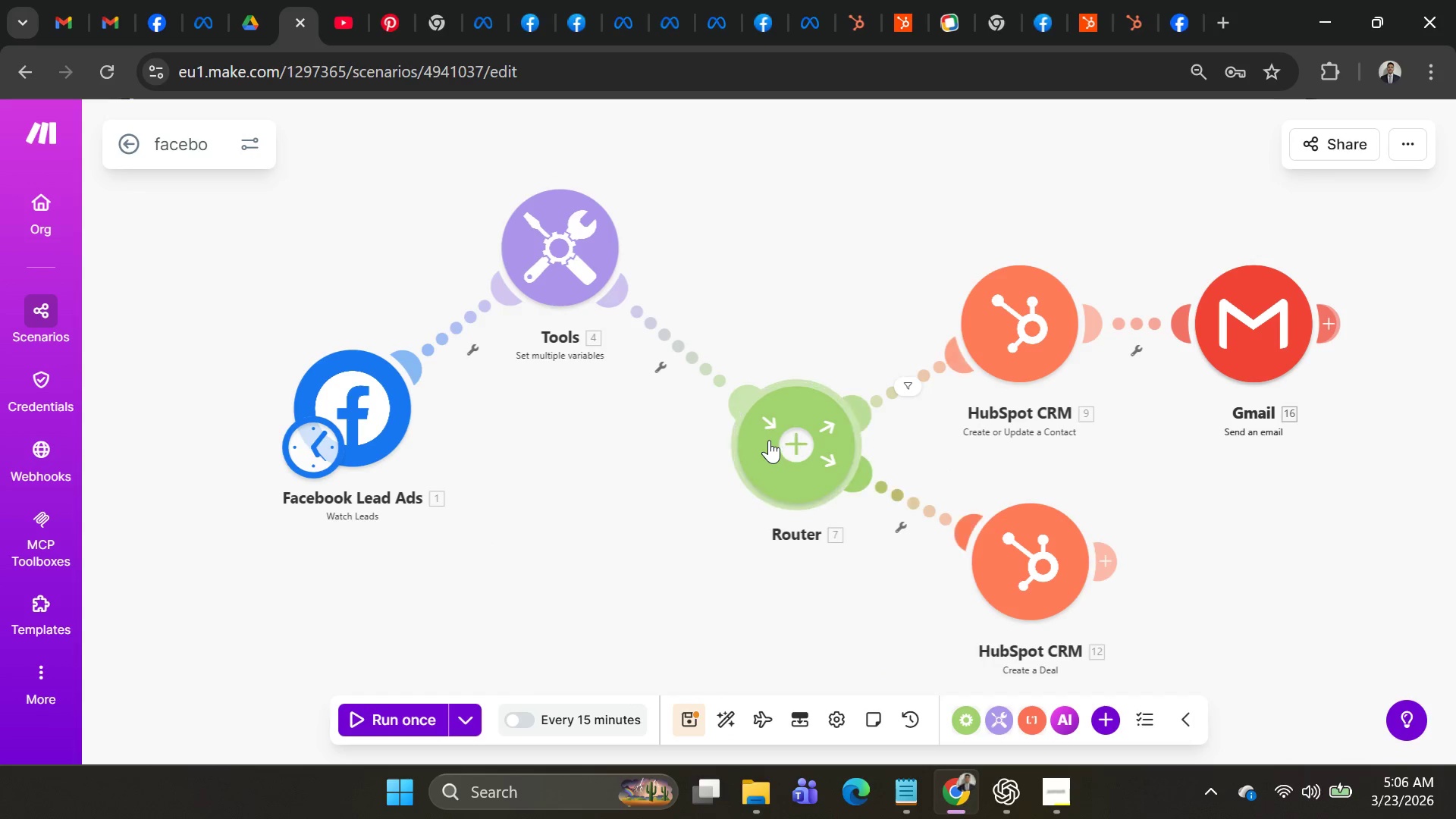 
left_click_drag(start_coordinate=[769, 440], to_coordinate=[709, 429])
 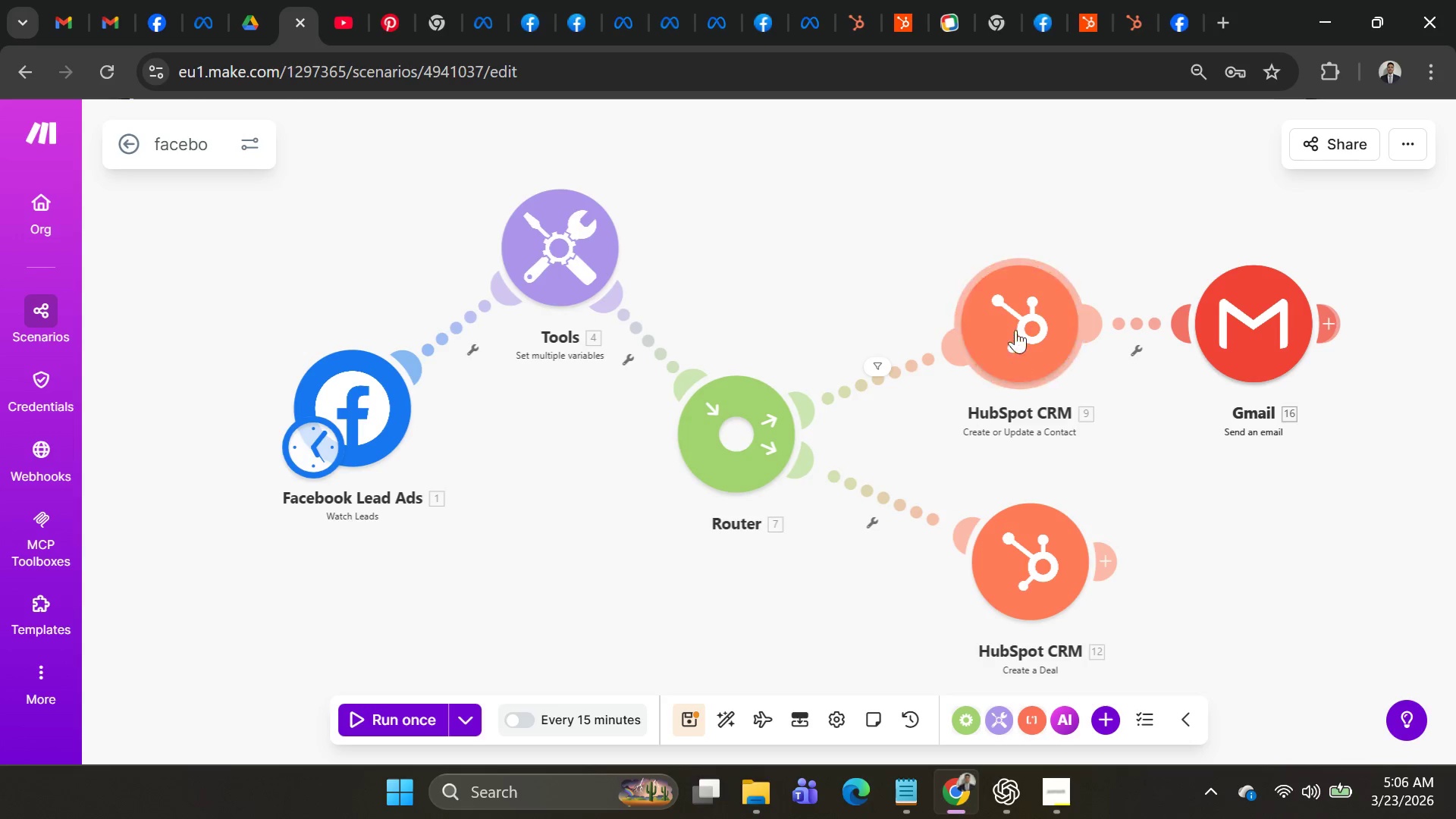 
left_click_drag(start_coordinate=[1007, 312], to_coordinate=[949, 237])
 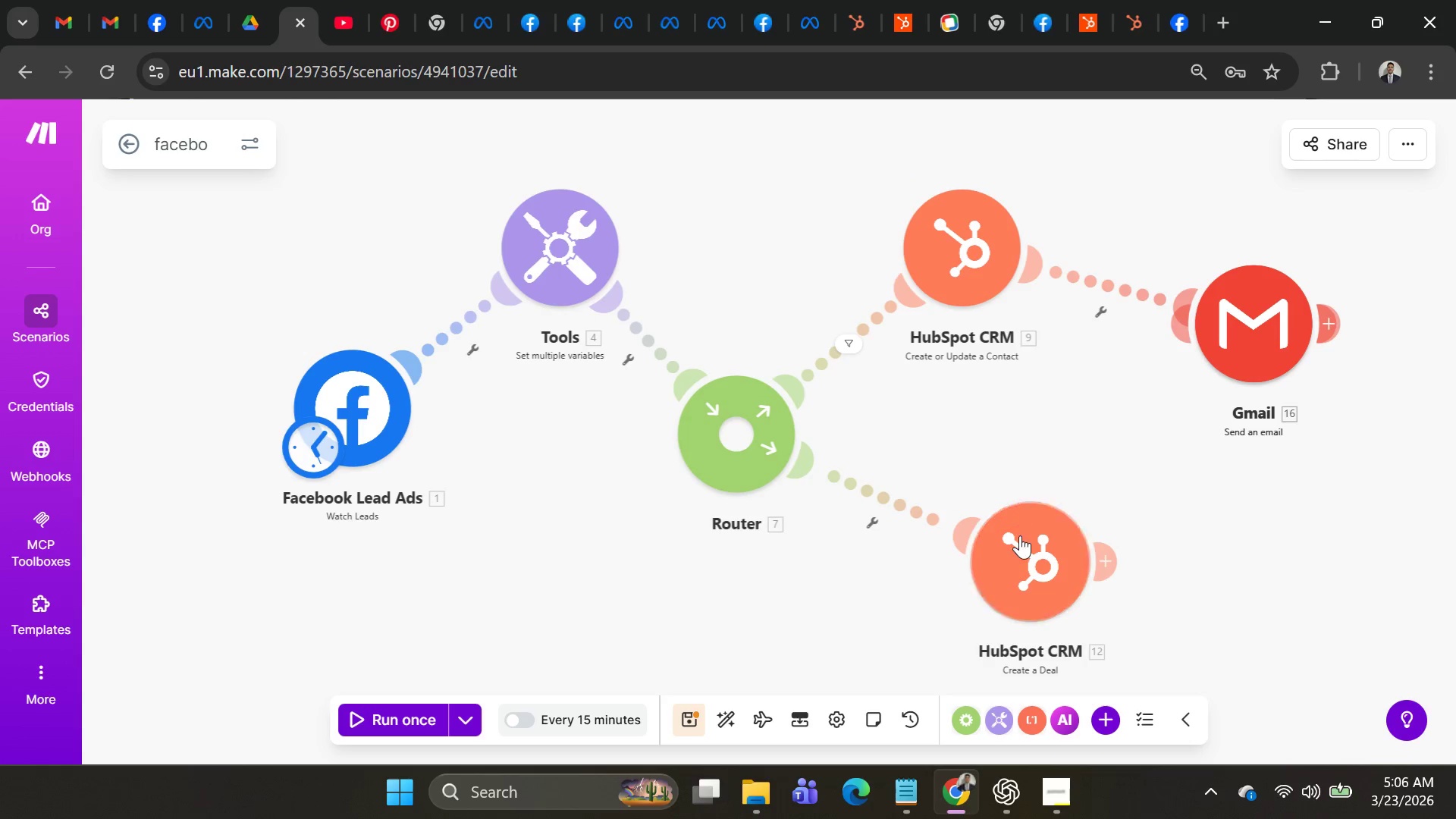 
left_click_drag(start_coordinate=[1021, 538], to_coordinate=[993, 527])
 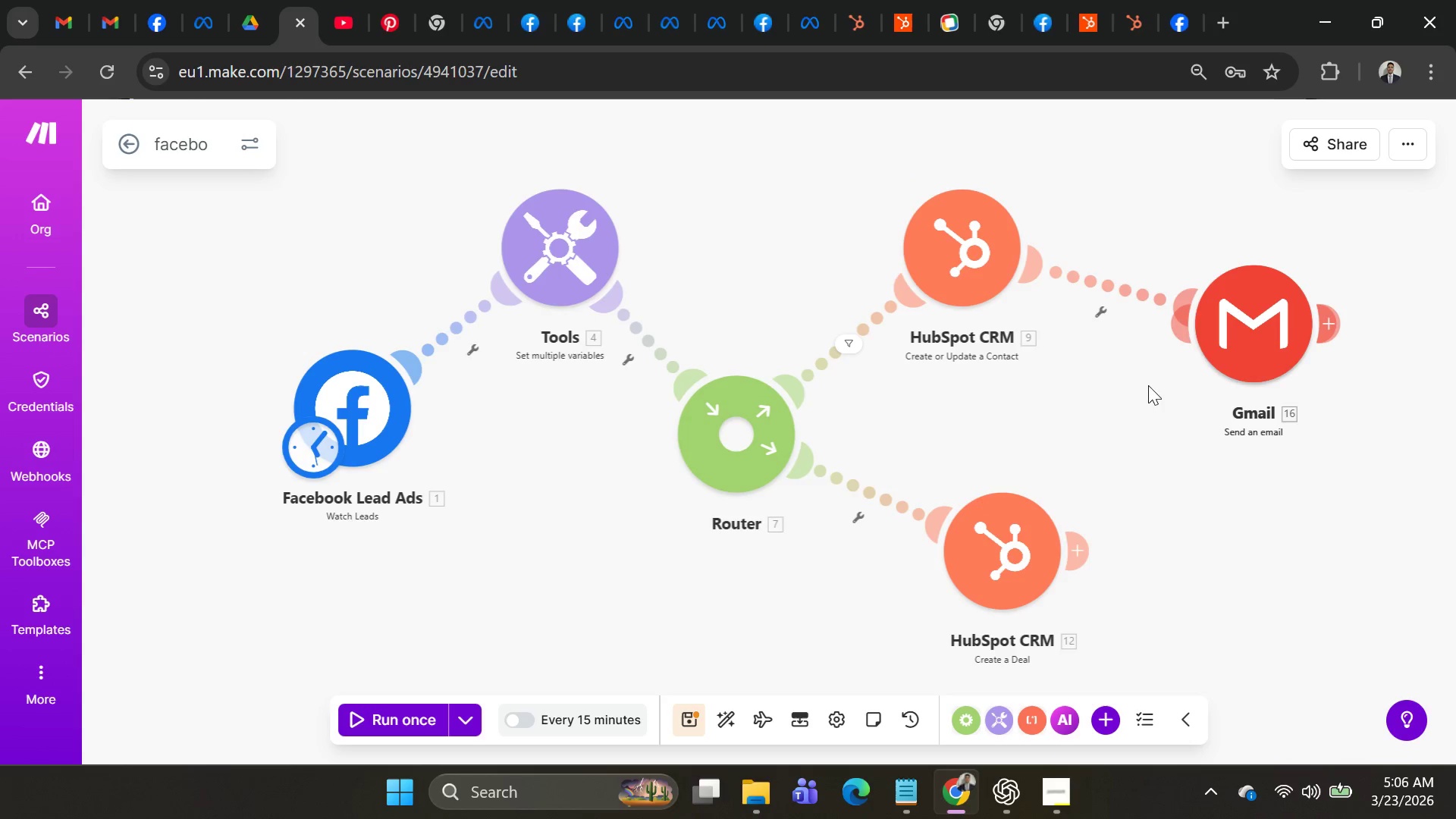 
right_click([1234, 334])
 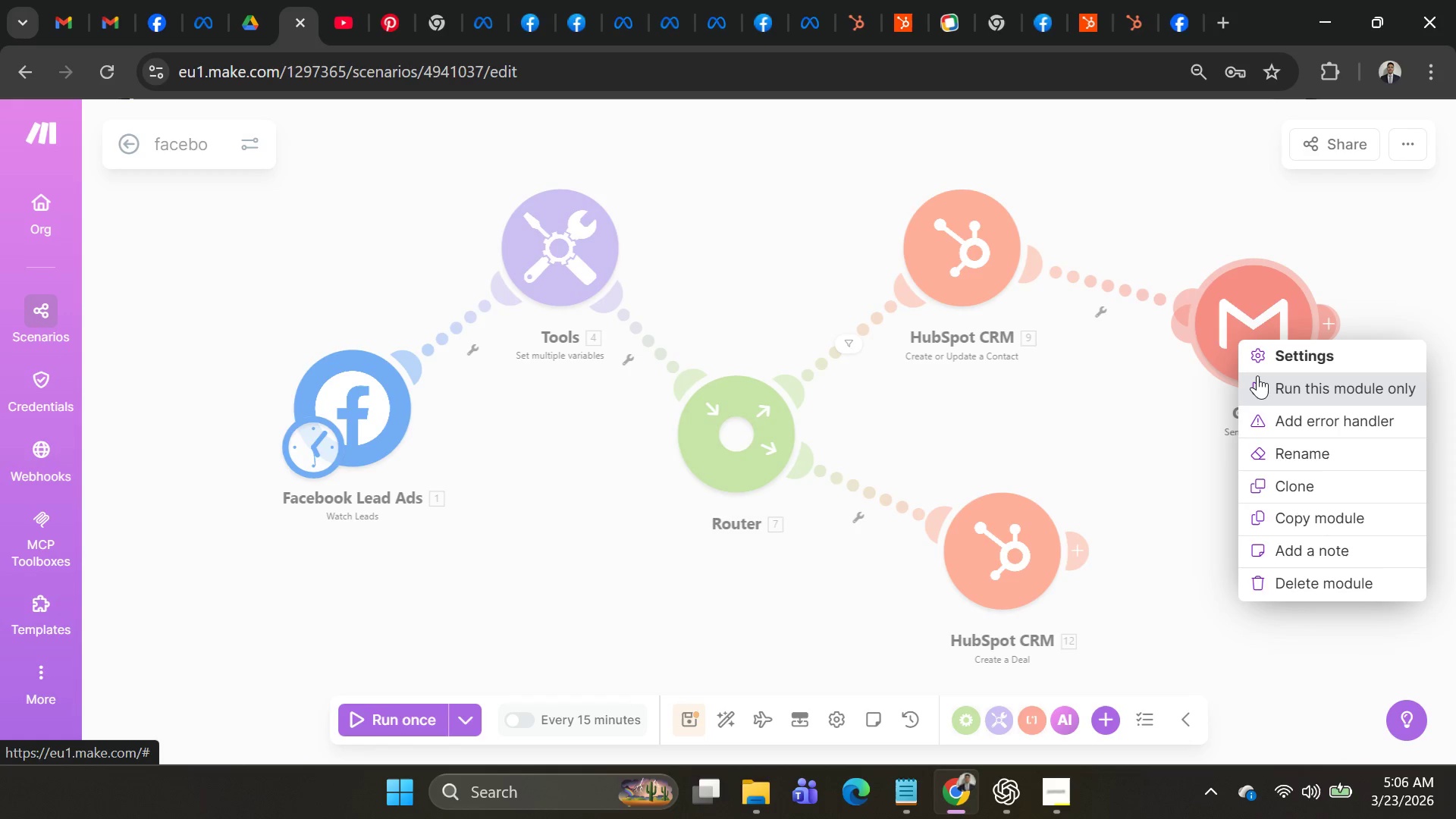 
left_click([1257, 375])
 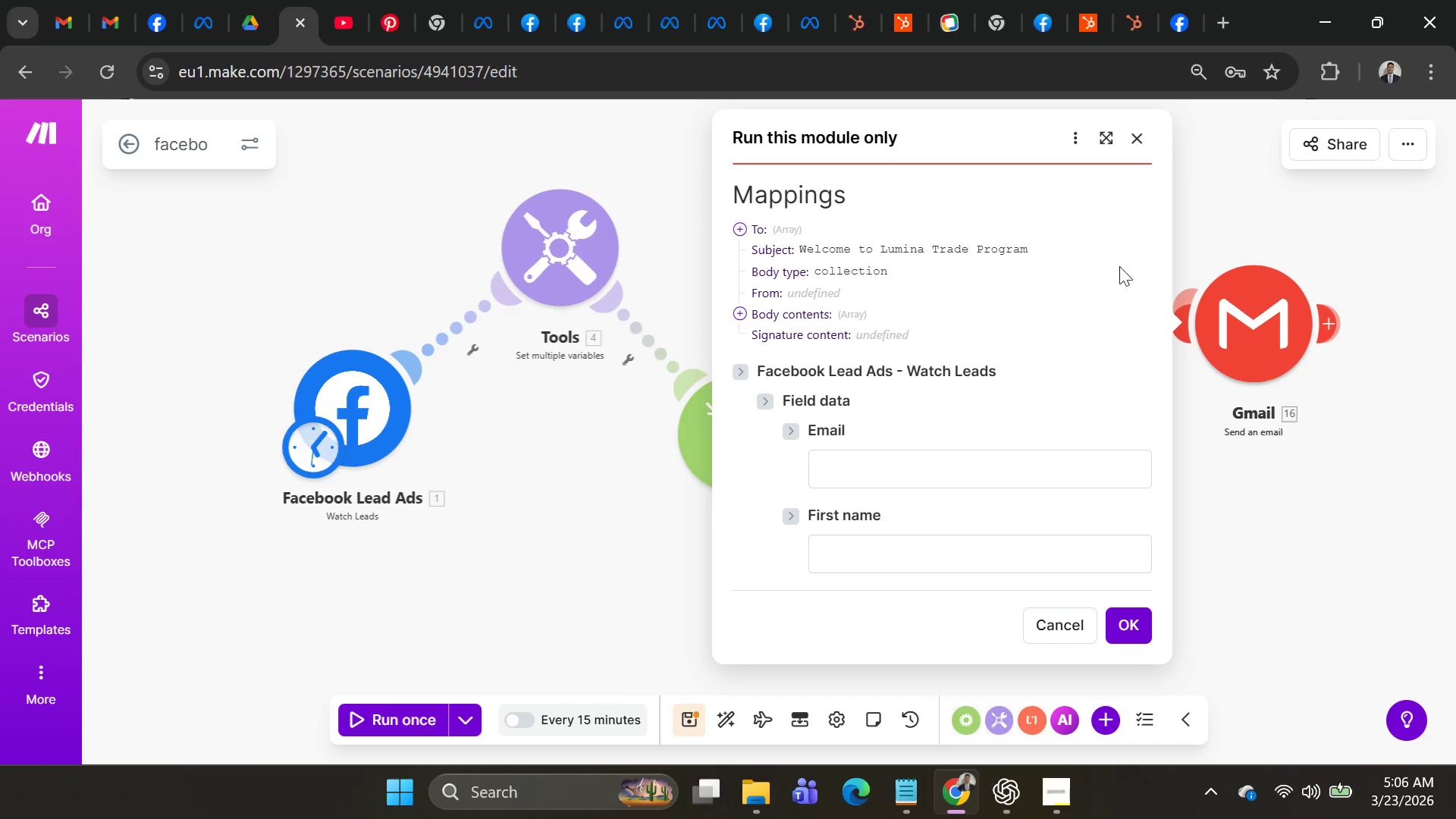 
left_click([1134, 133])
 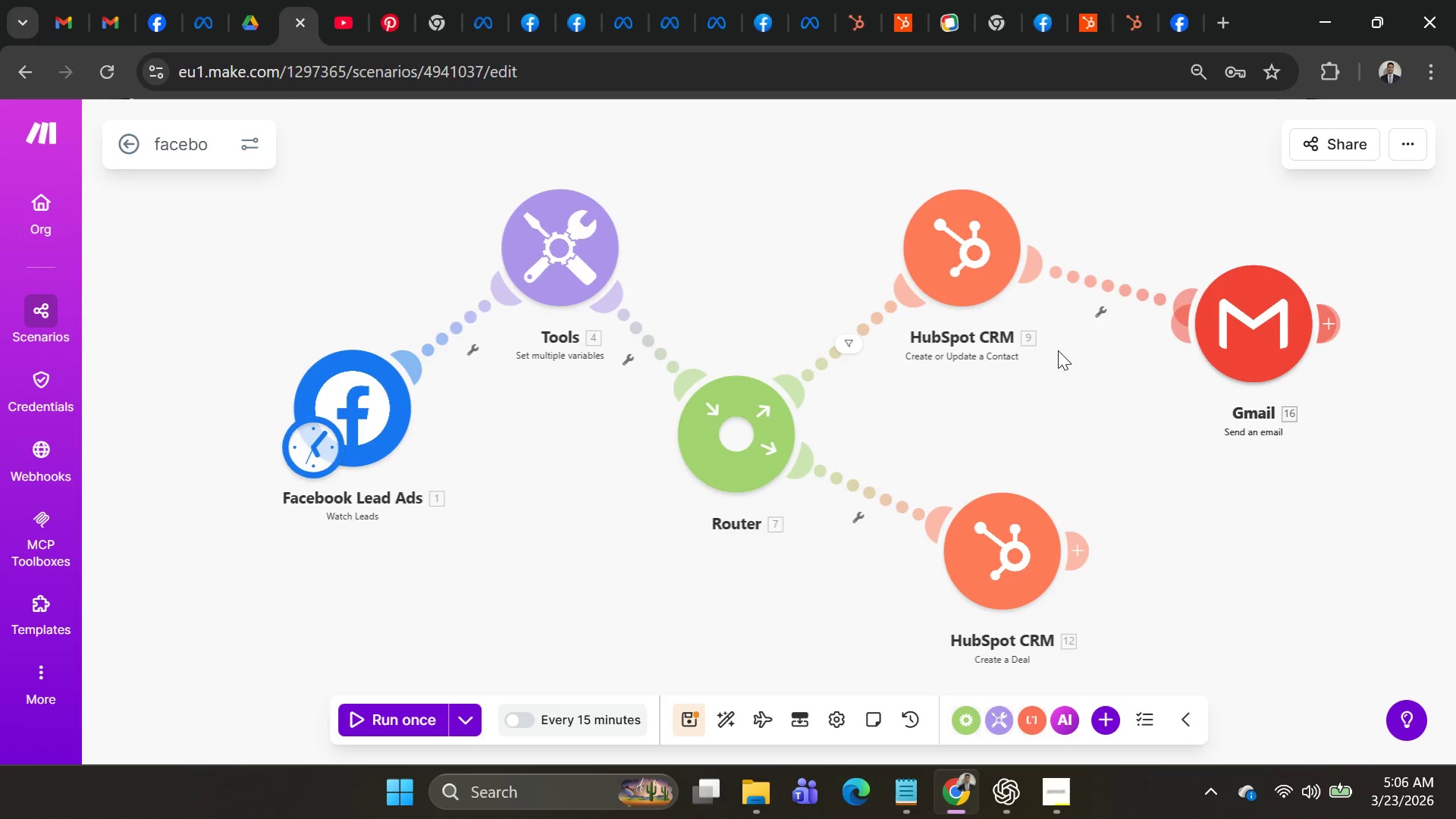 
key(Alt+AltLeft)
 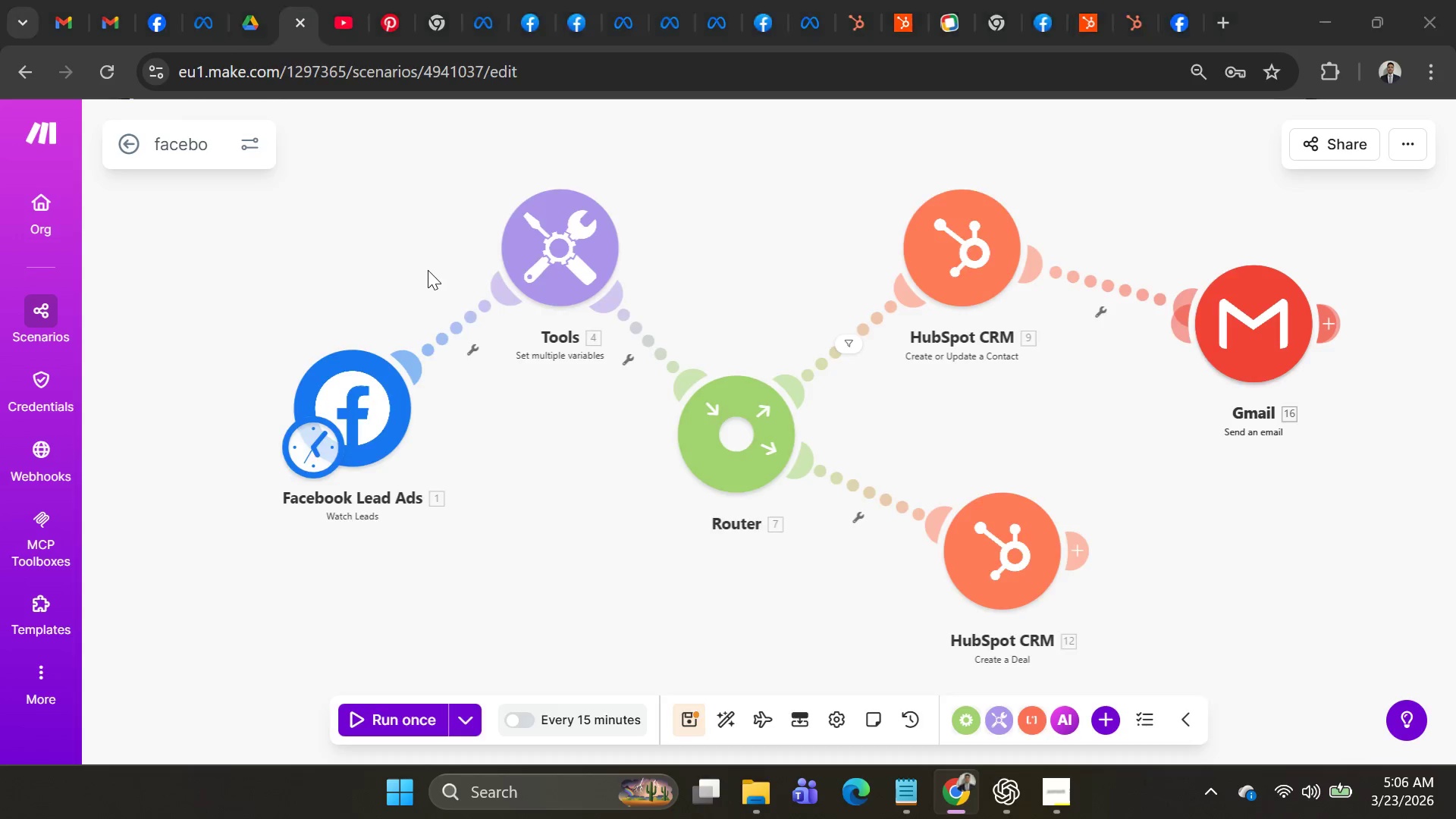 
key(Alt+Tab)